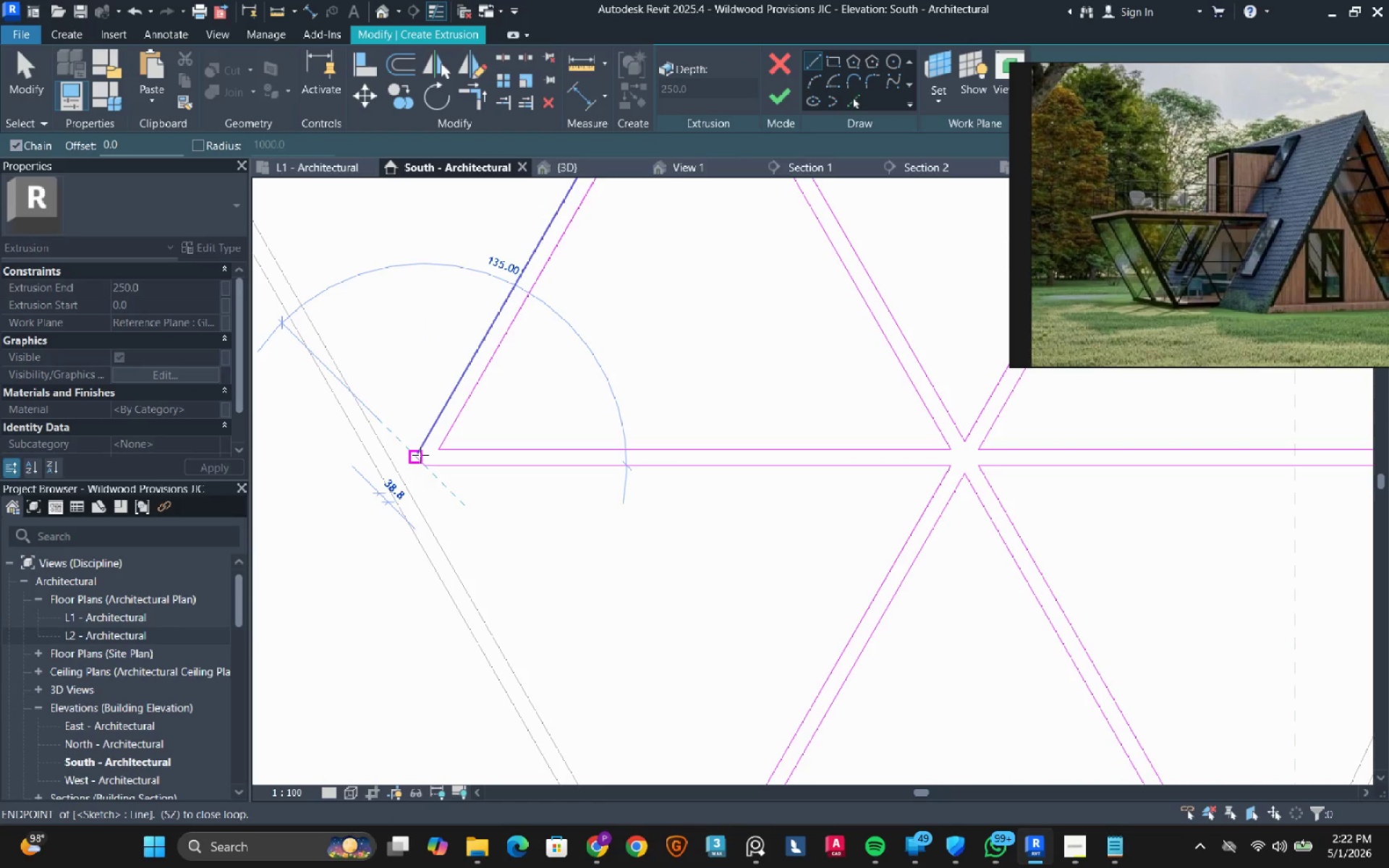 
scroll: coordinate [420, 452], scroll_direction: up, amount: 7.0
 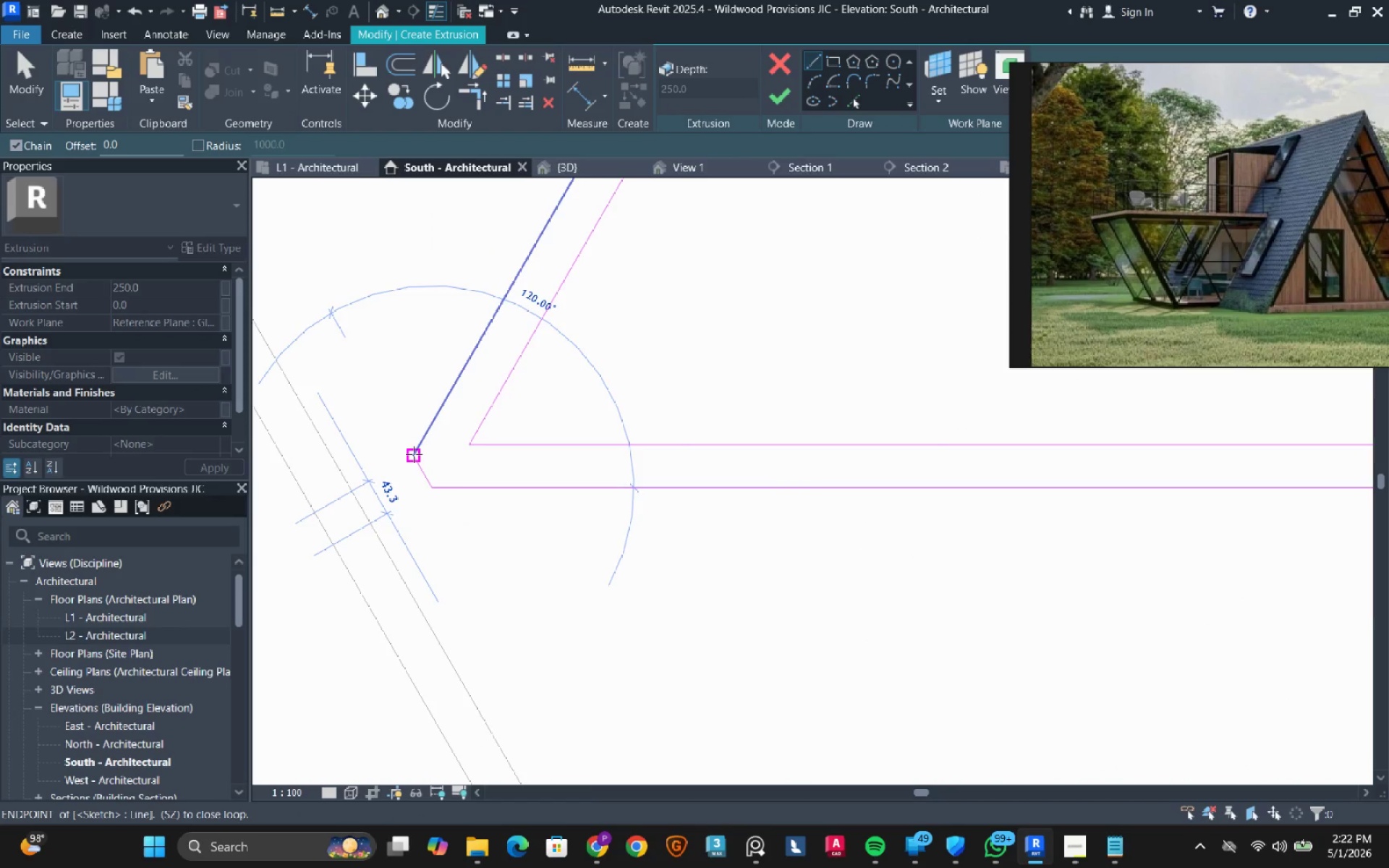 
left_click([414, 454])
 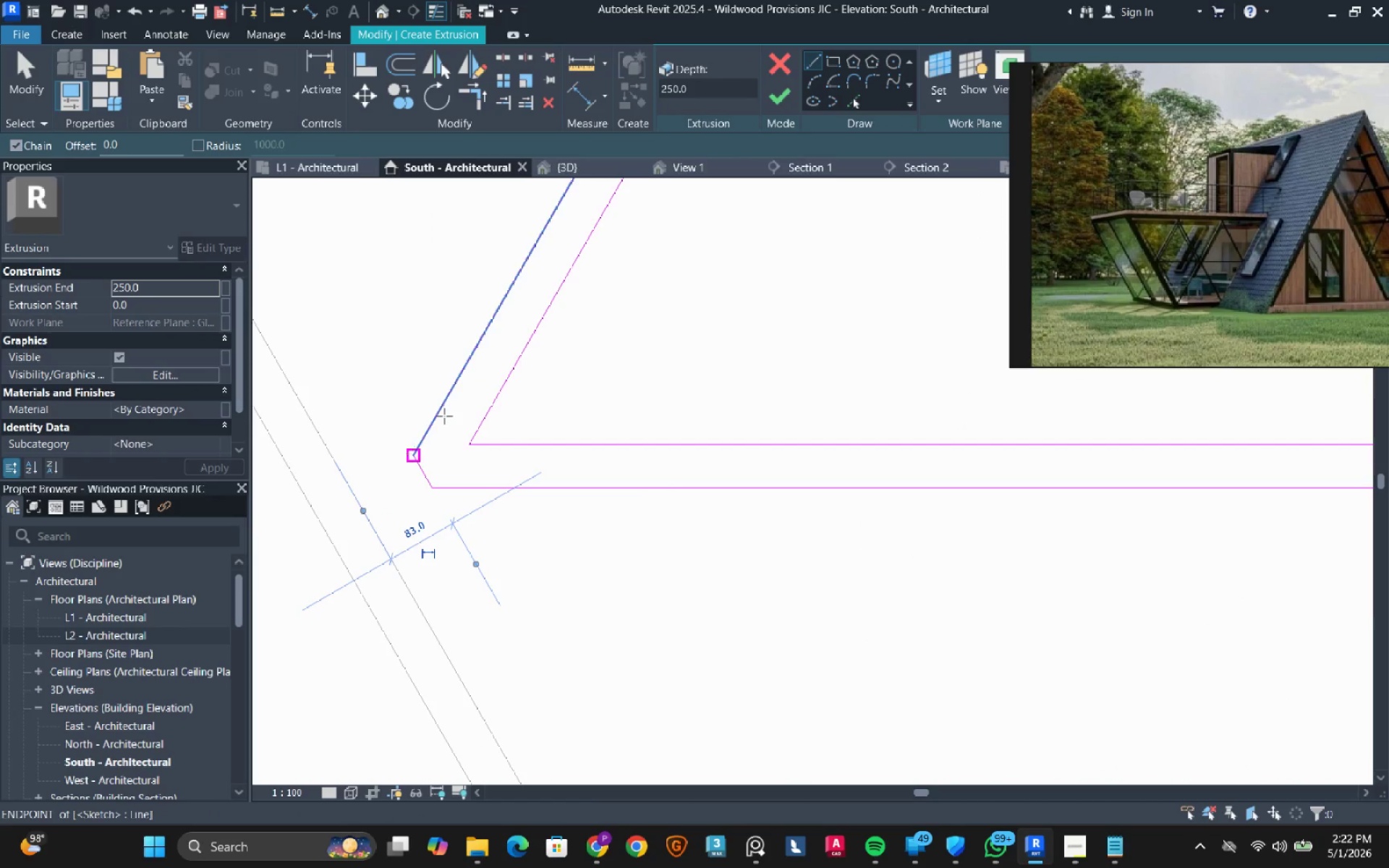 
key(Escape)
 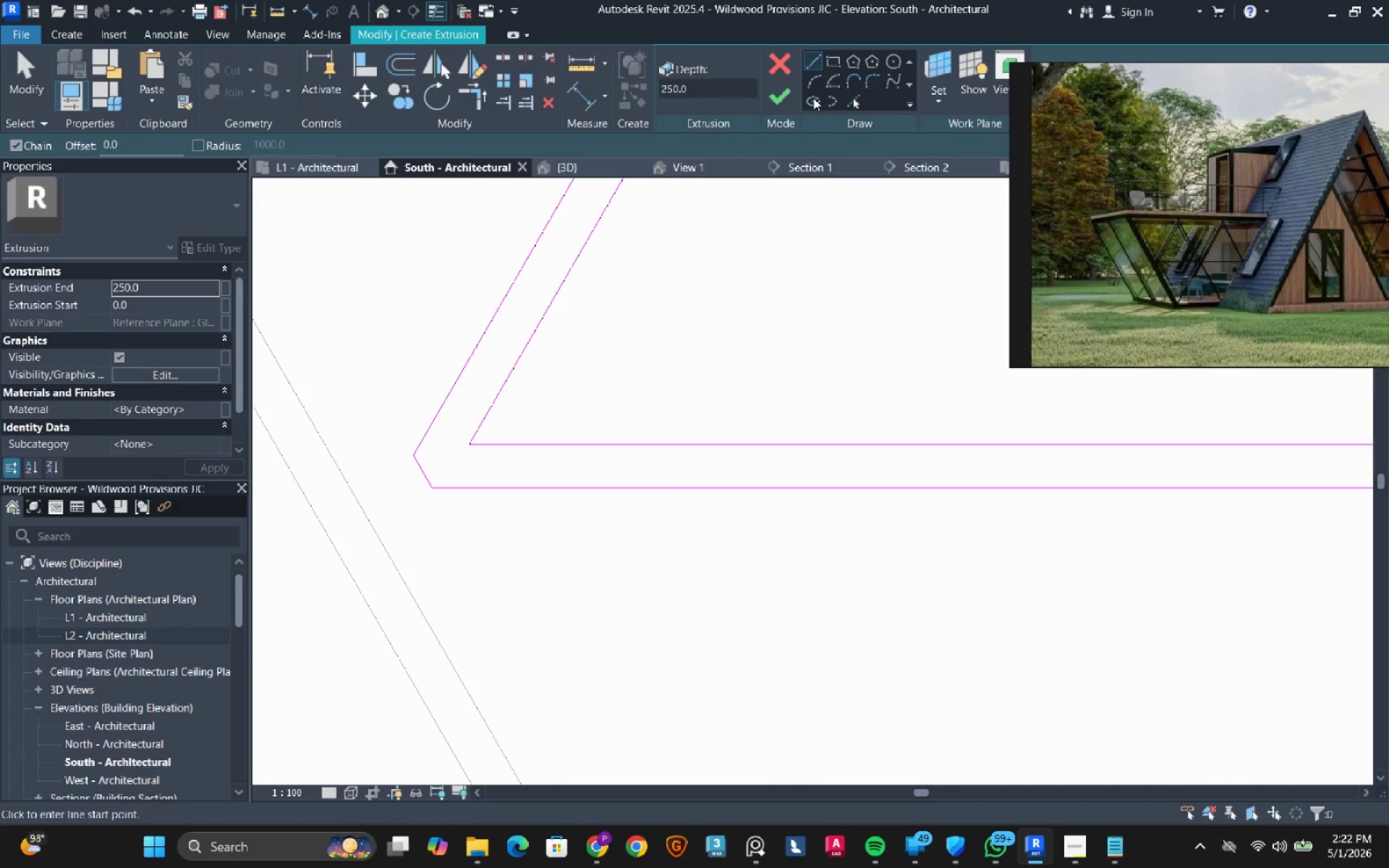 
left_click([792, 101])
 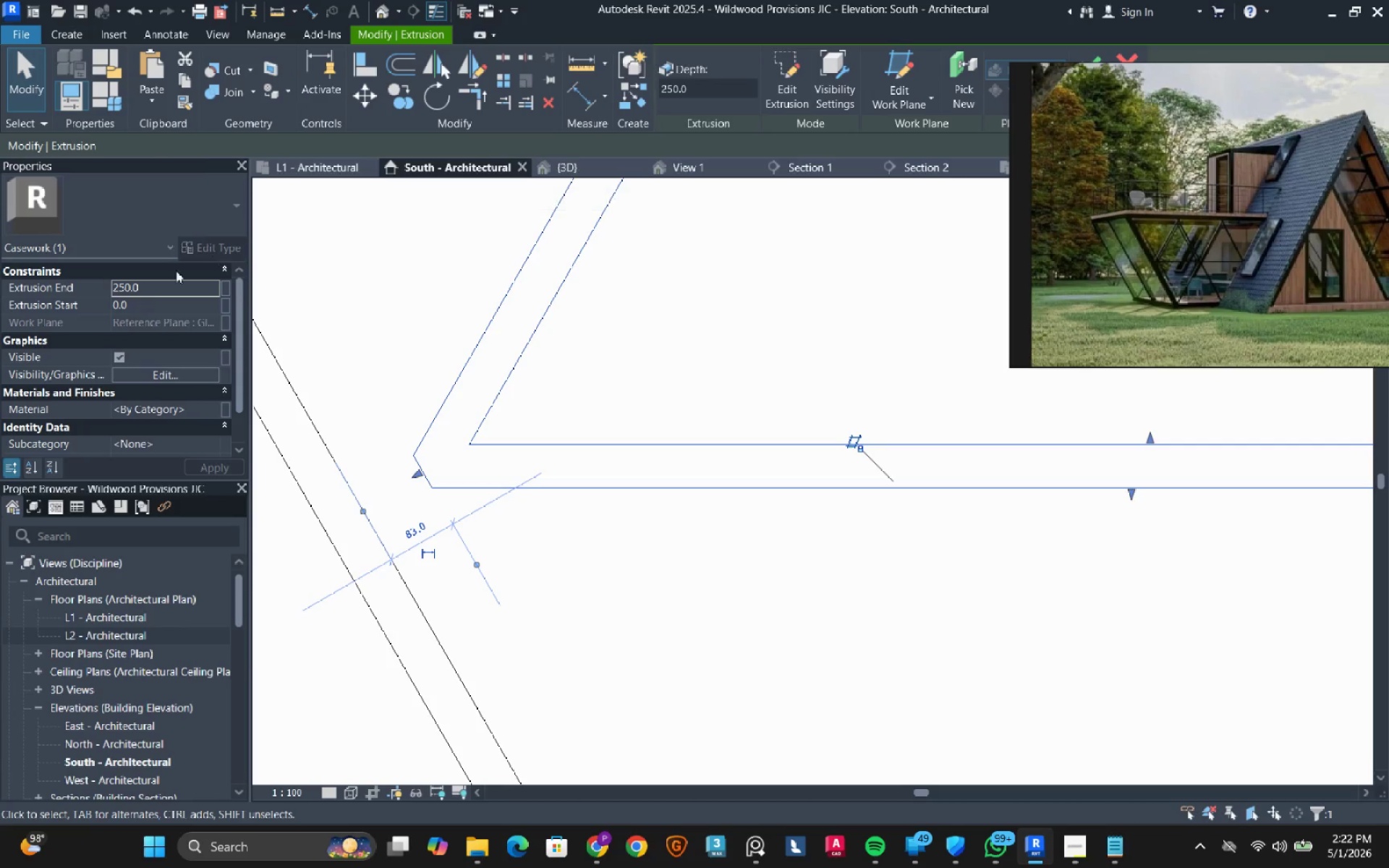 
left_click([147, 292])
 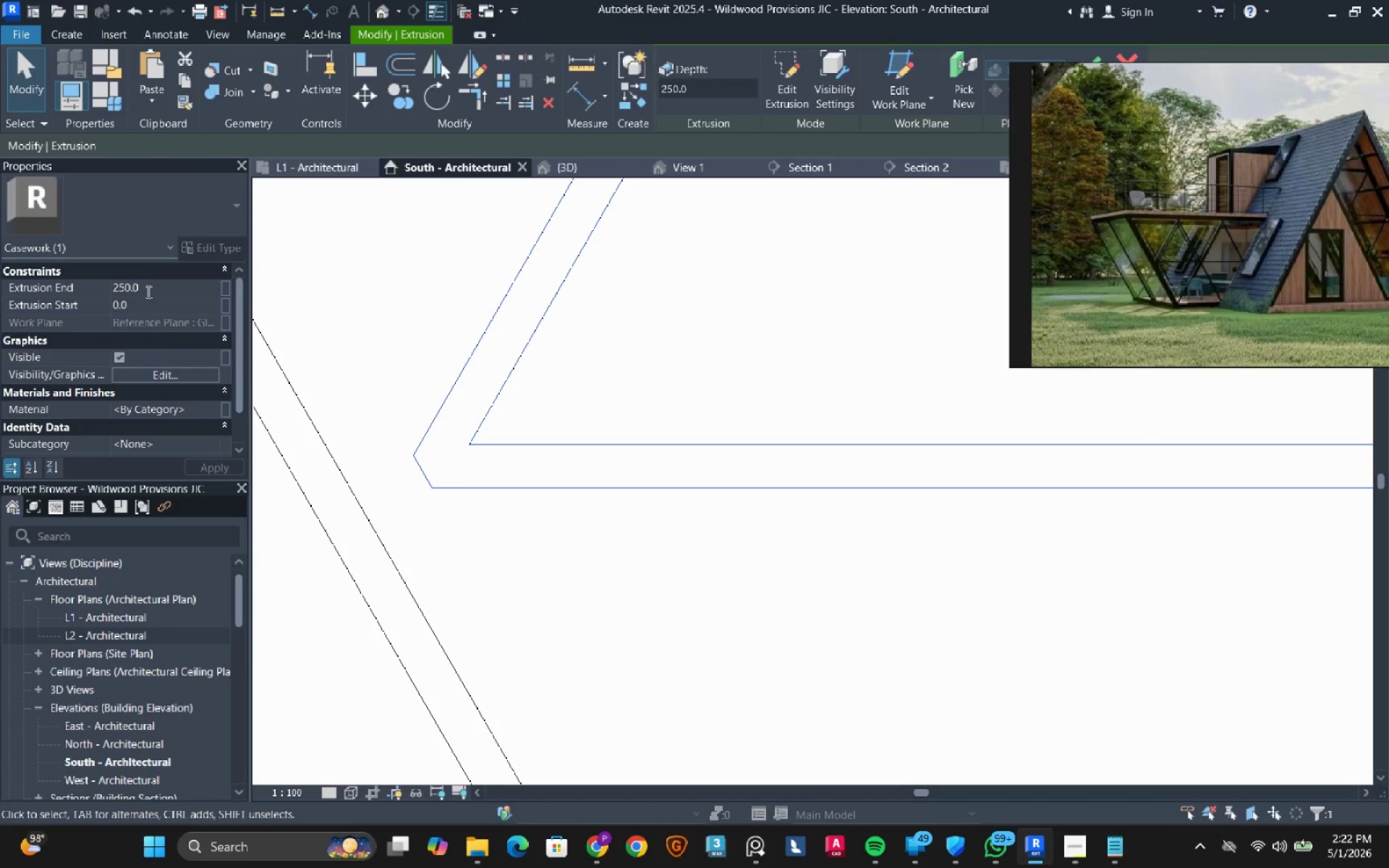 
double_click([147, 292])
 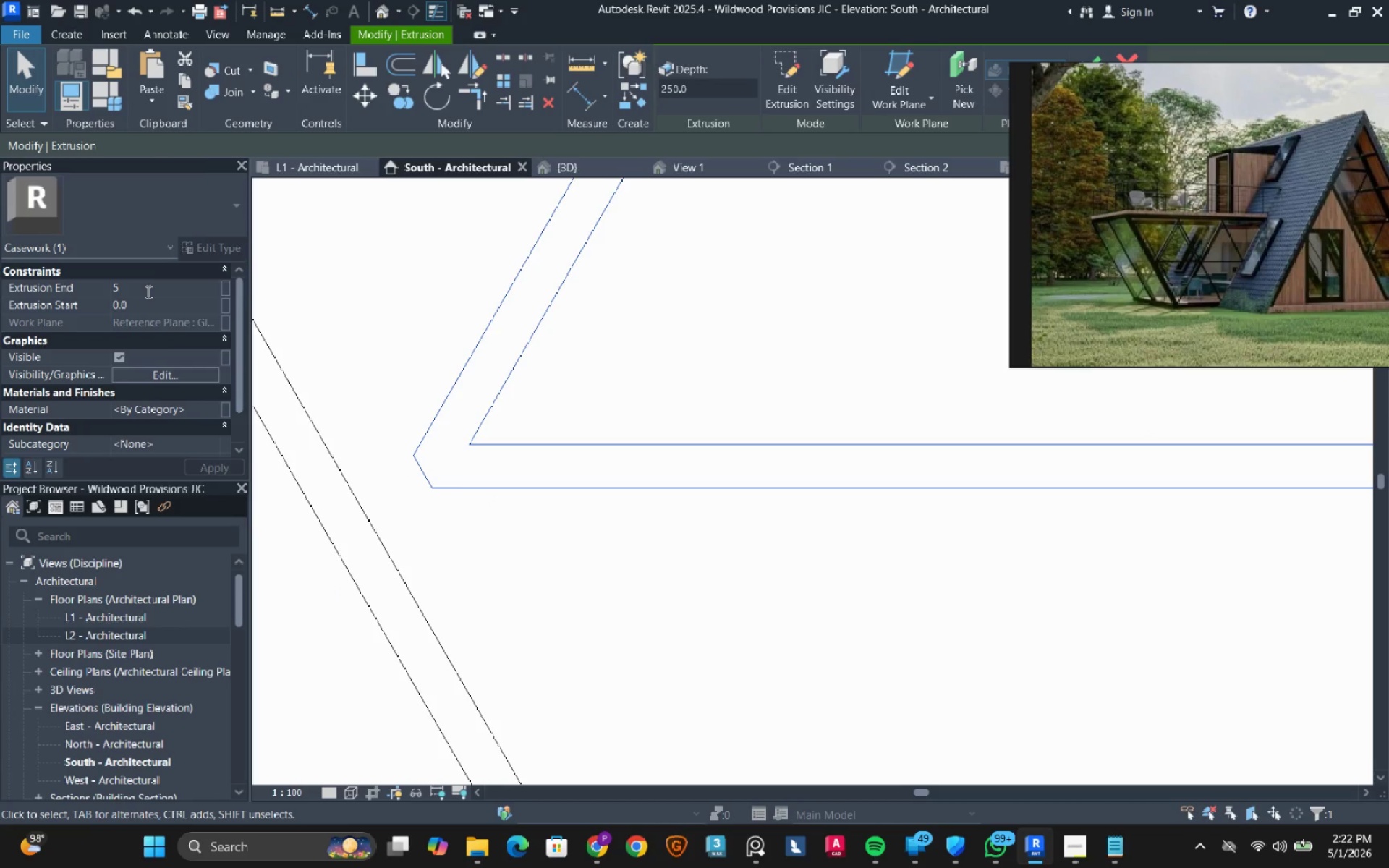 
key(Numpad5)
 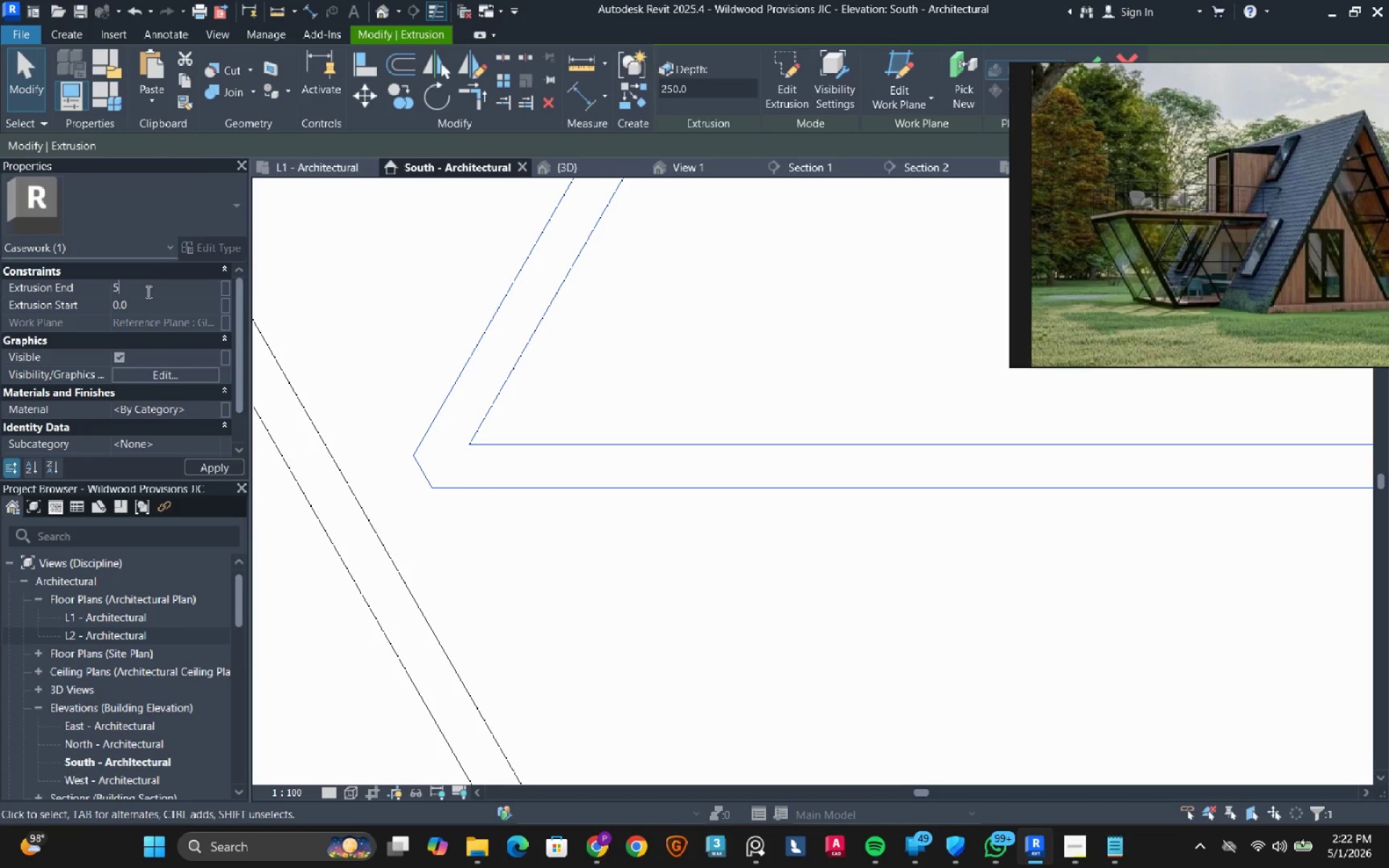 
key(Numpad0)
 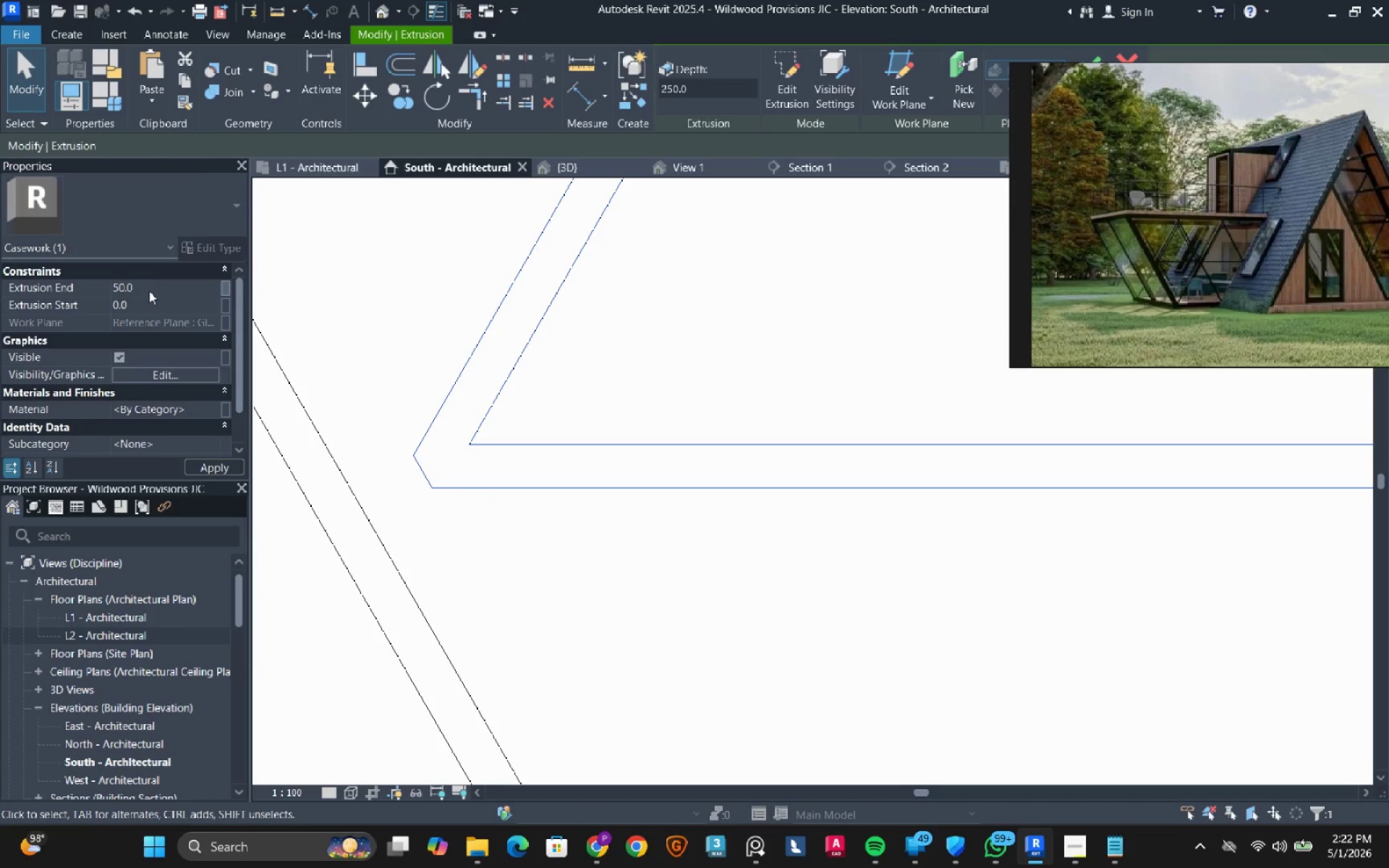 
key(NumpadEnter)
 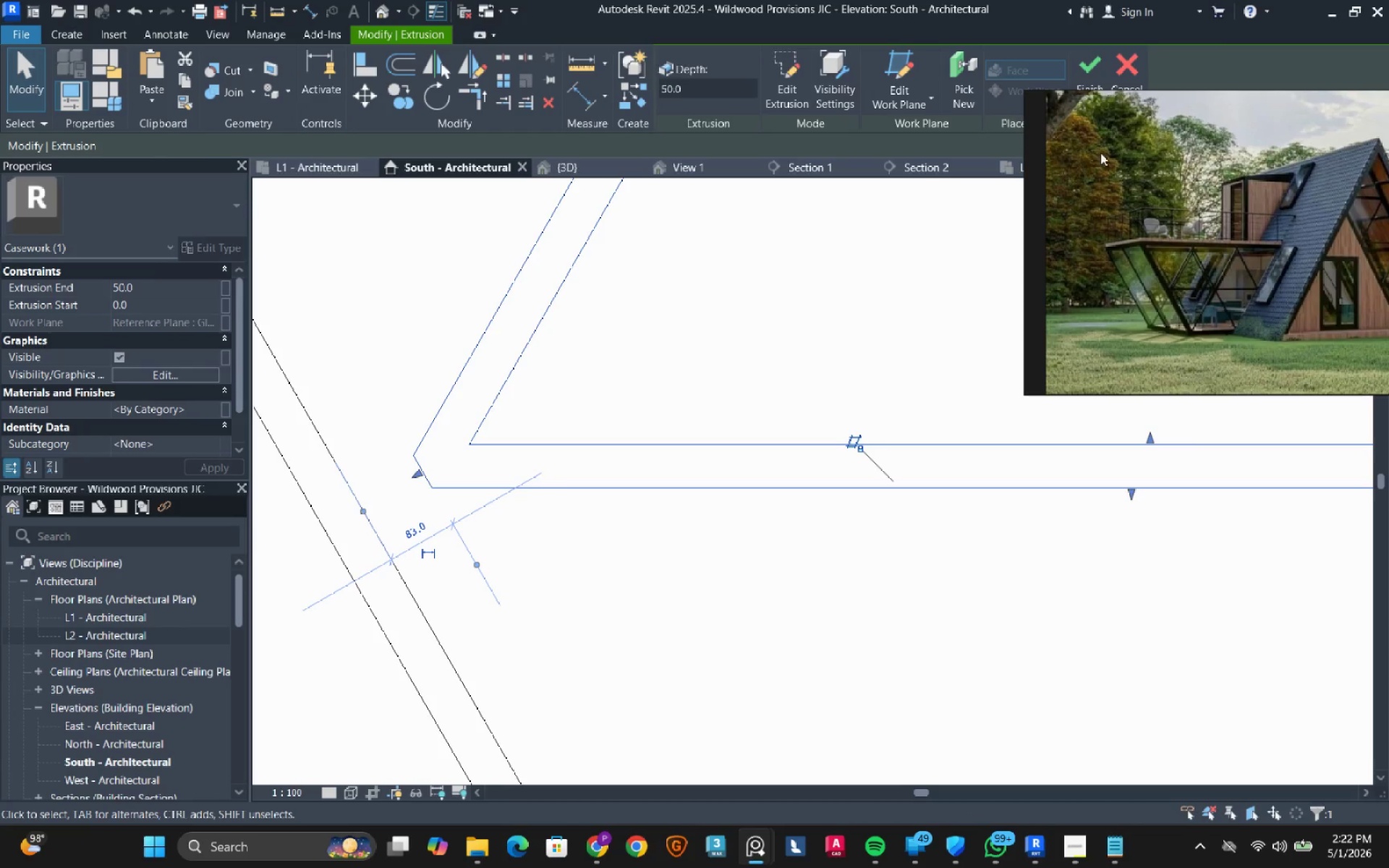 
left_click([1097, 75])
 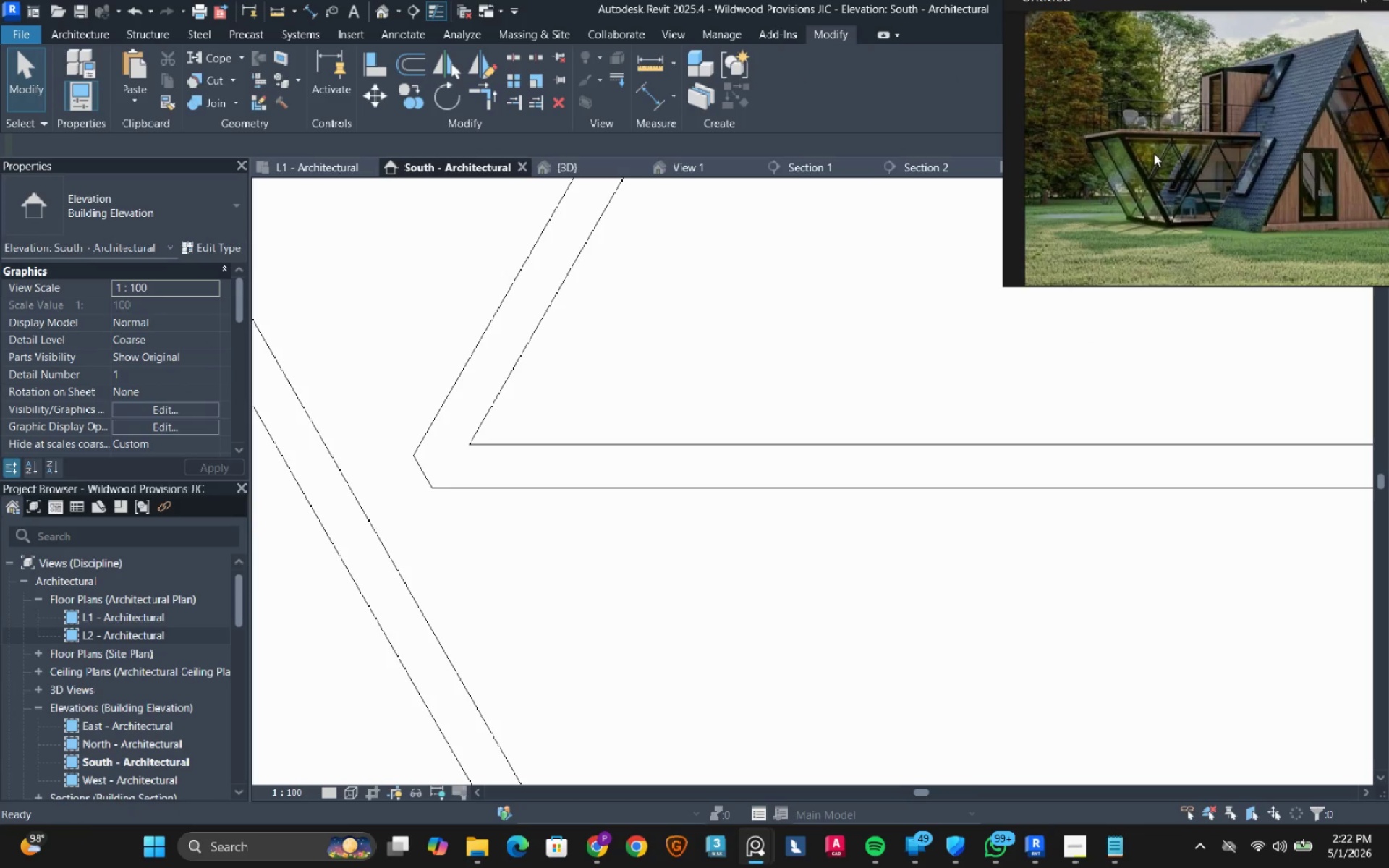 
scroll: coordinate [542, 493], scroll_direction: down, amount: 14.0
 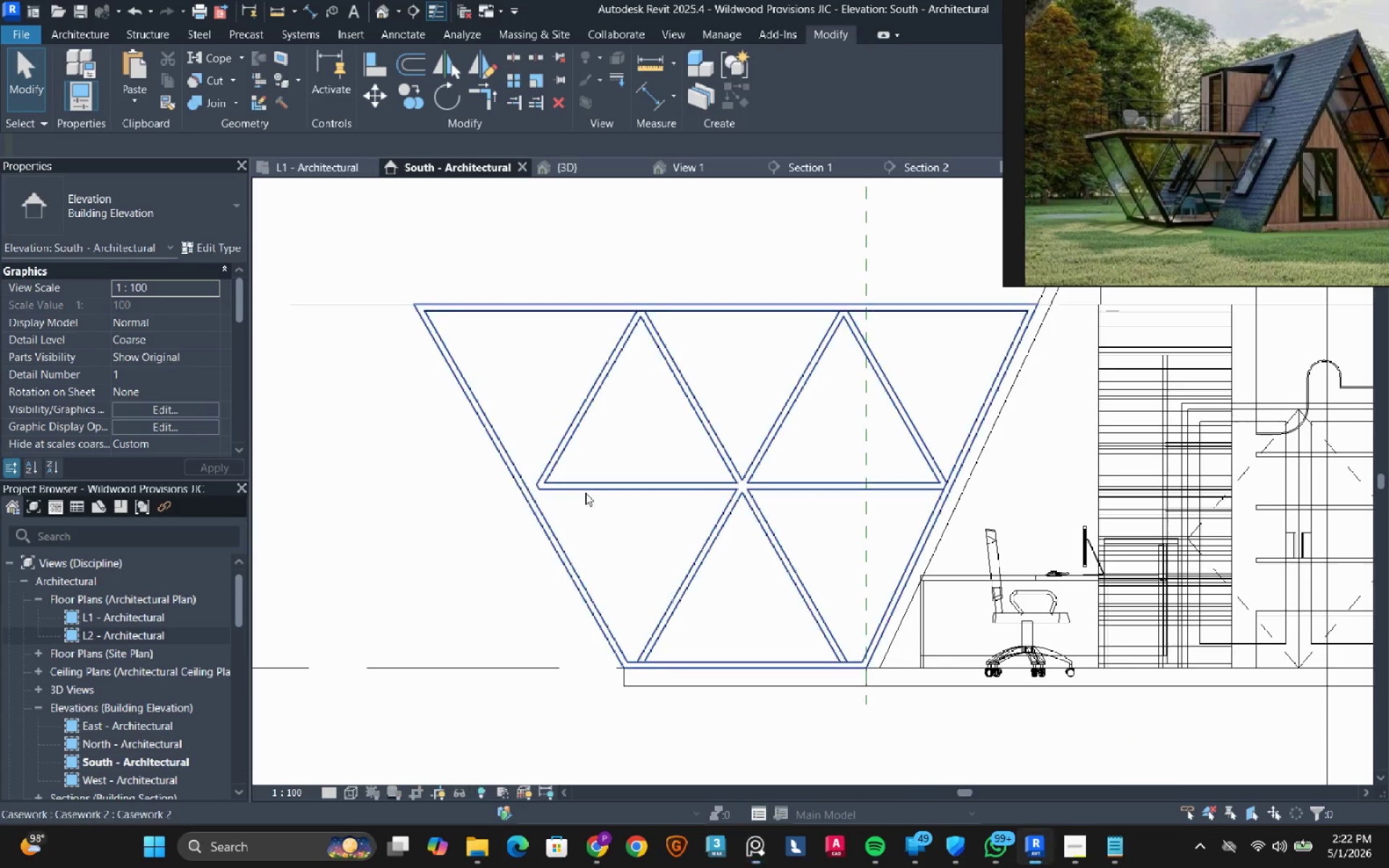 
key(Escape)
 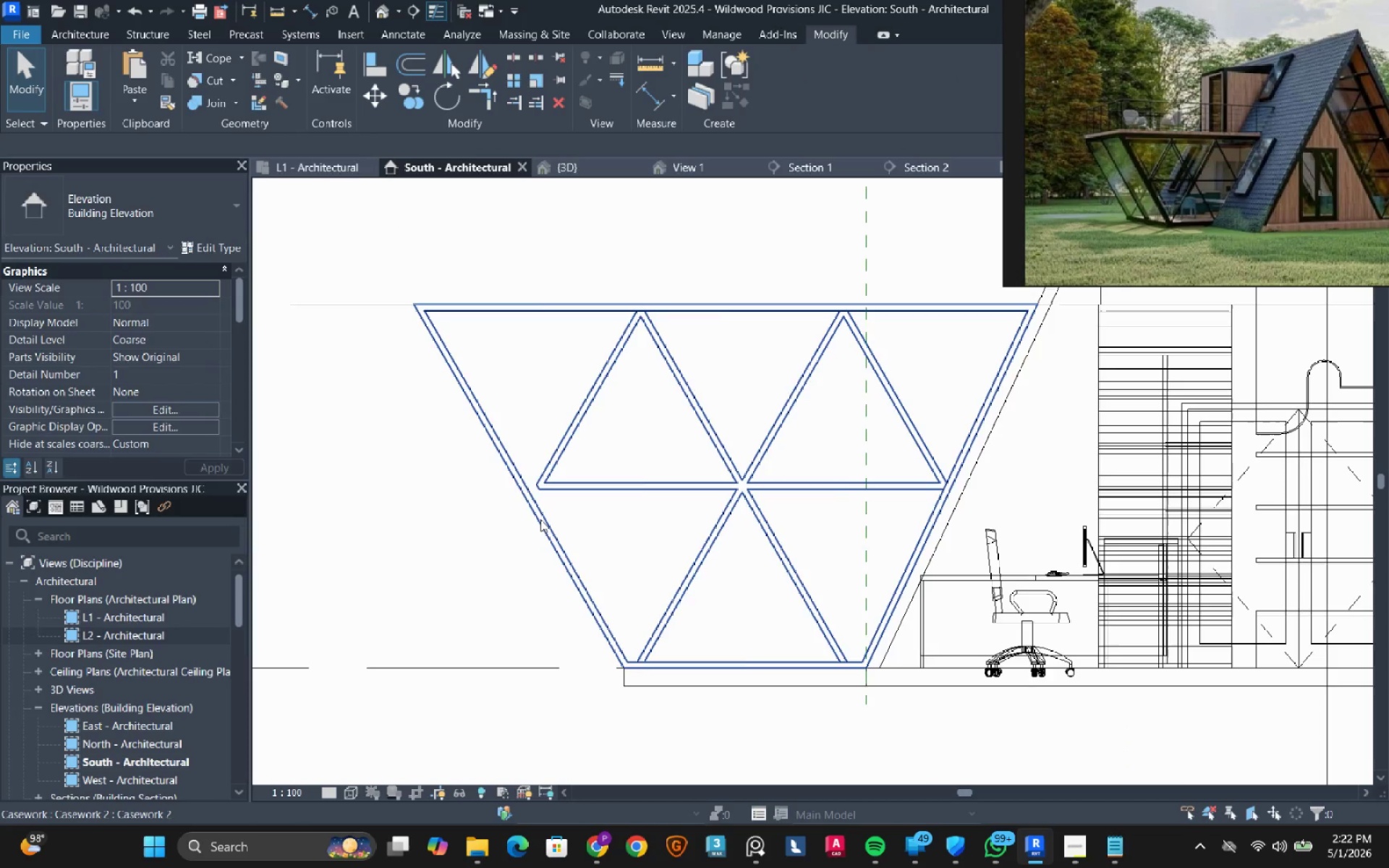 
left_click([540, 519])
 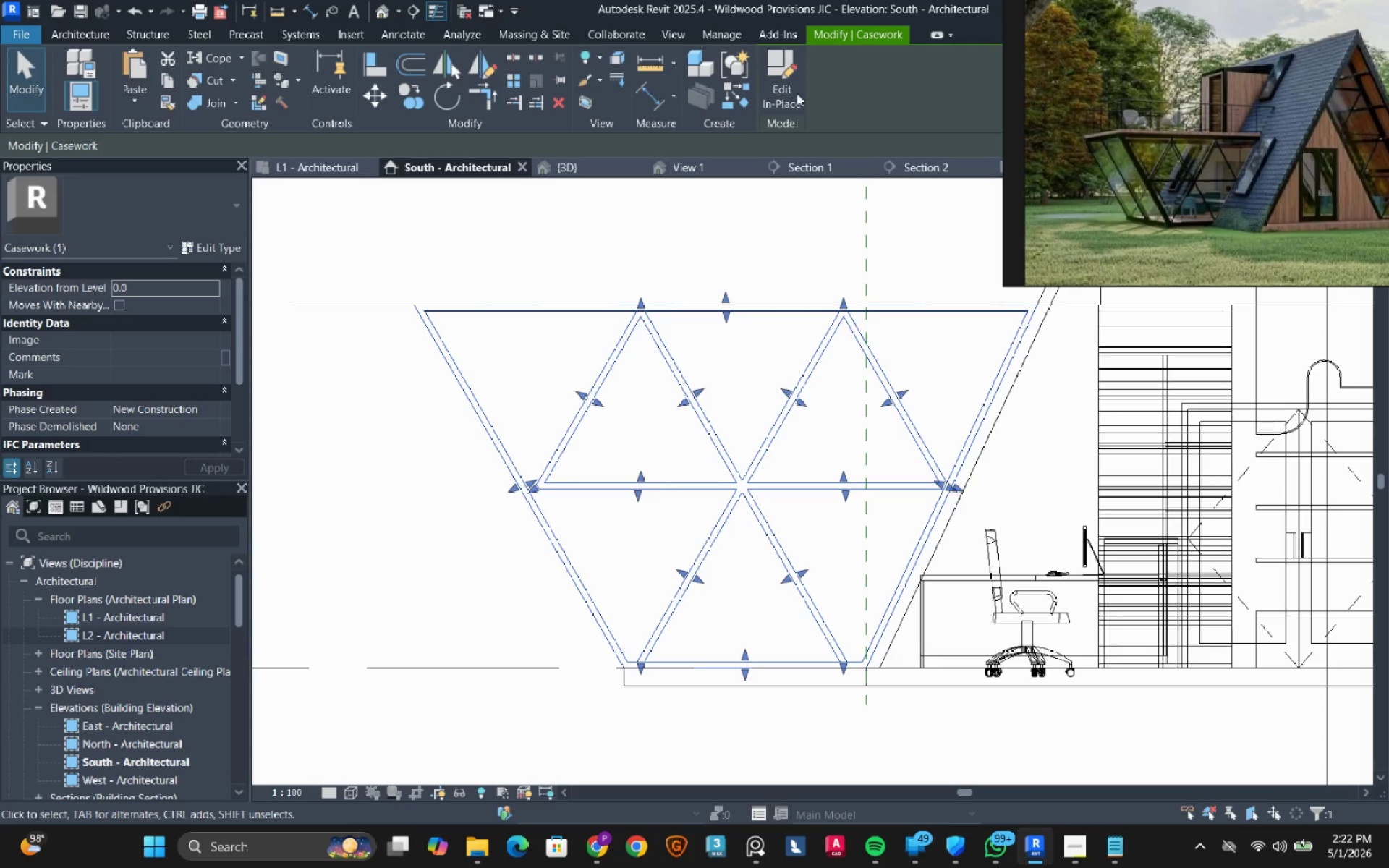 
left_click([788, 80])
 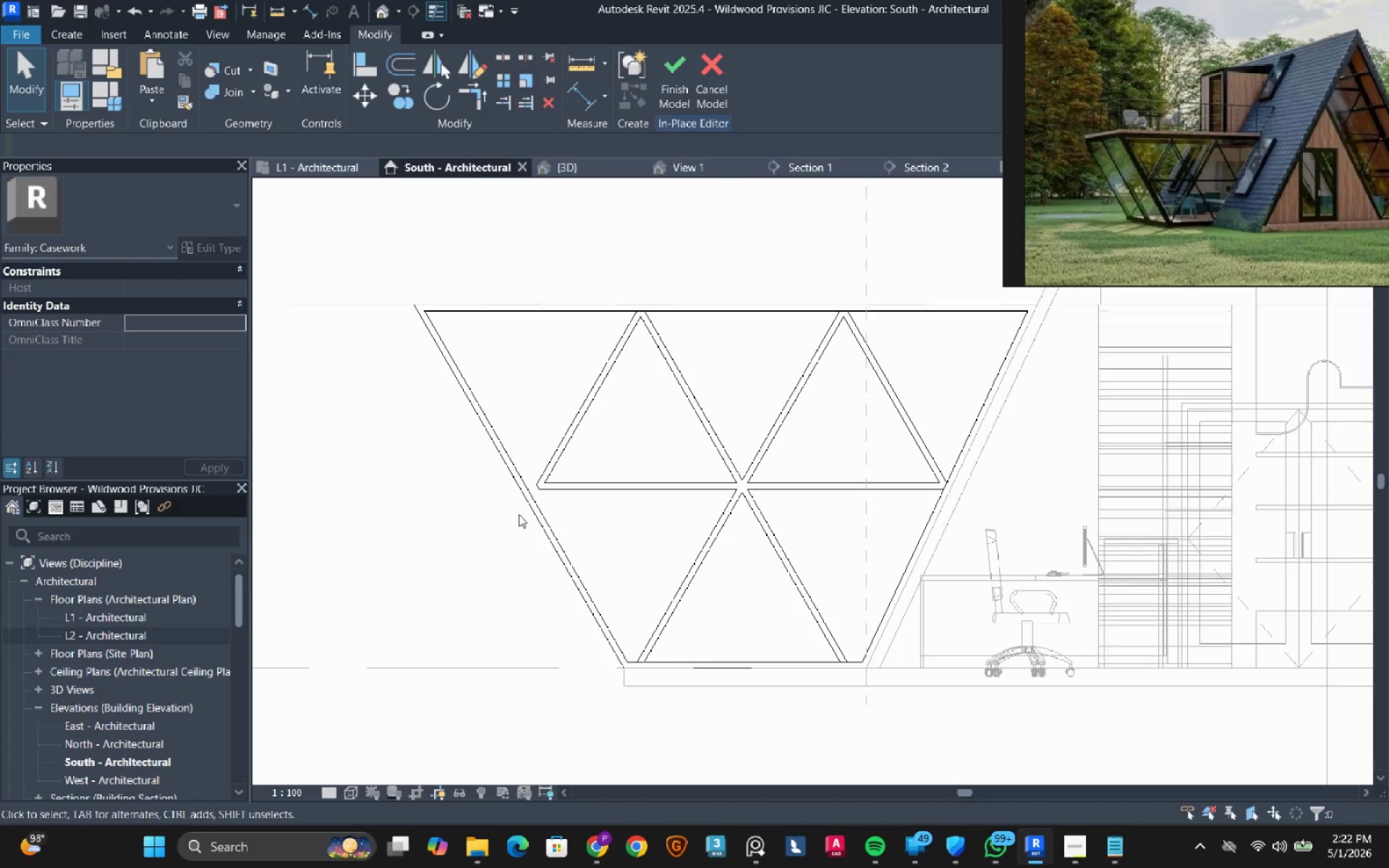 
left_click([527, 506])
 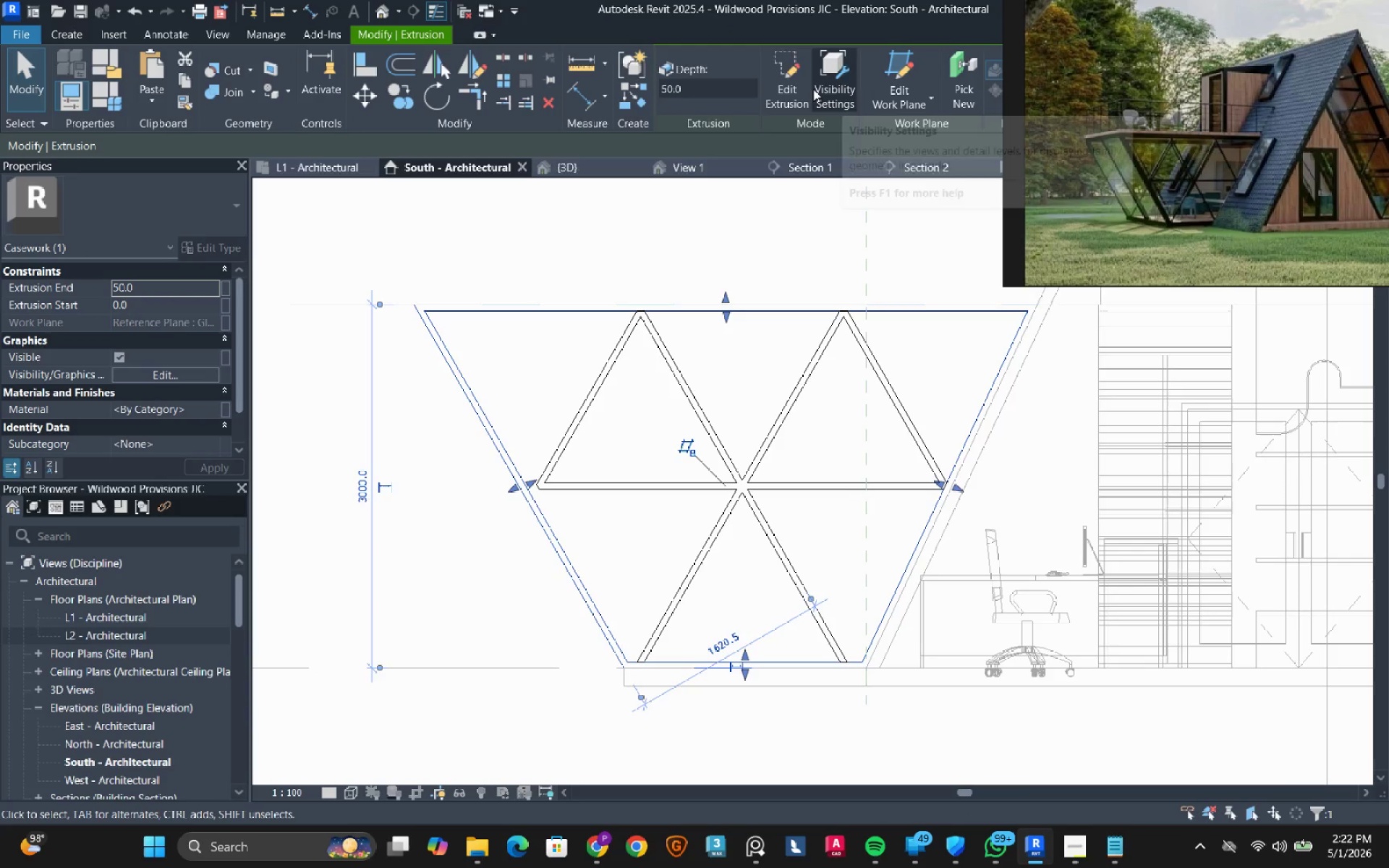 
left_click([791, 76])
 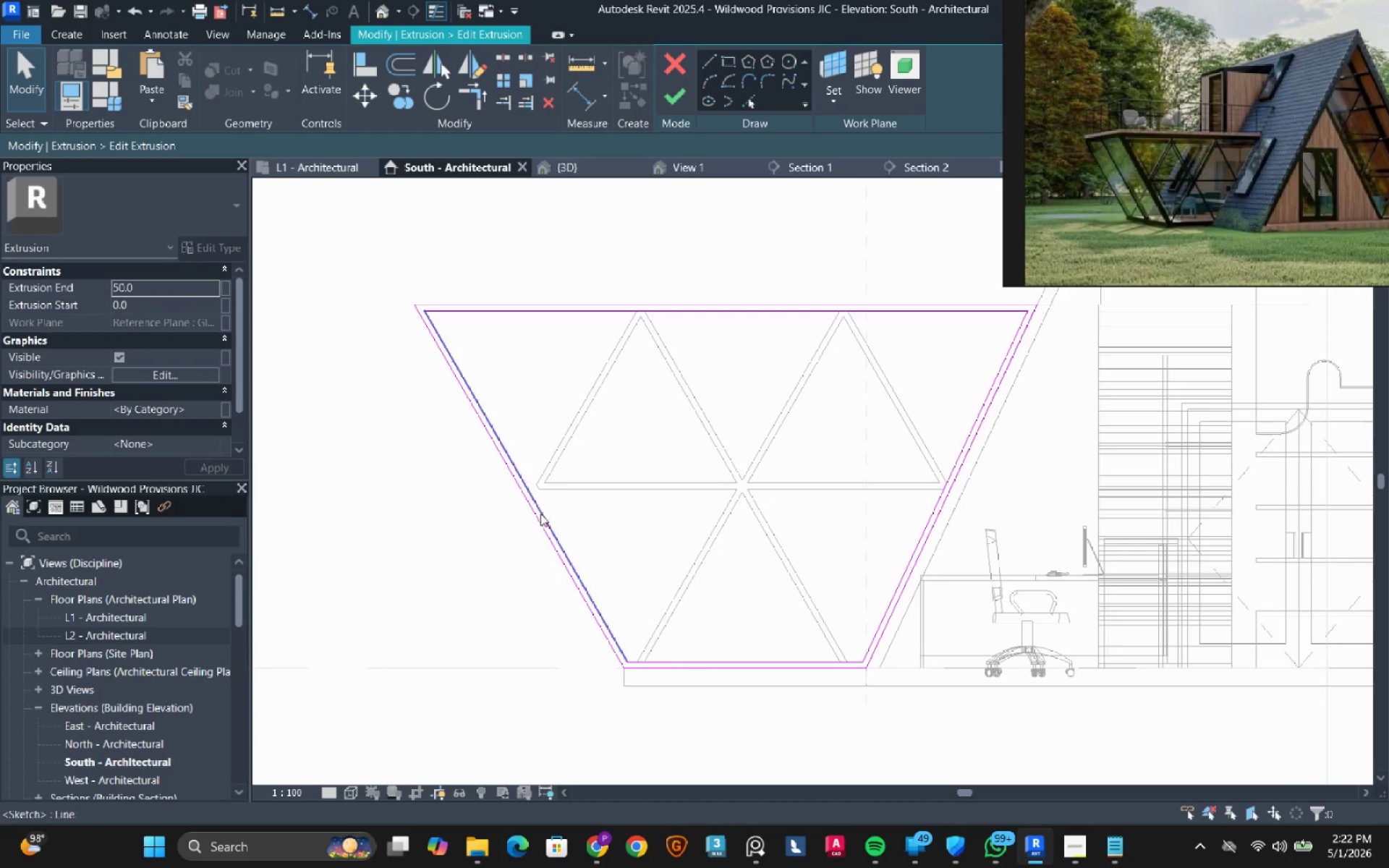 
left_click_drag(start_coordinate=[563, 512], to_coordinate=[496, 564])
 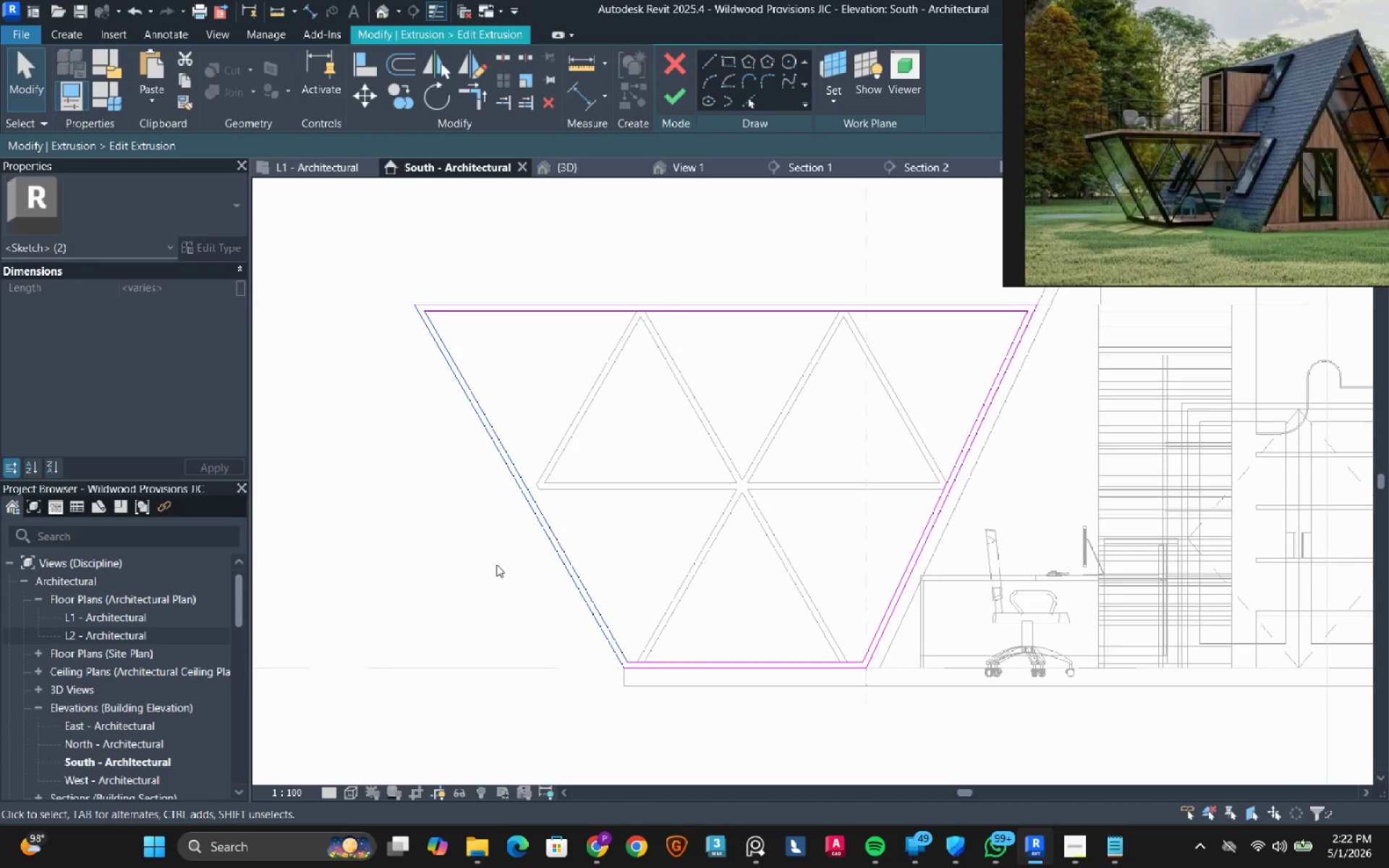 
type(de)
 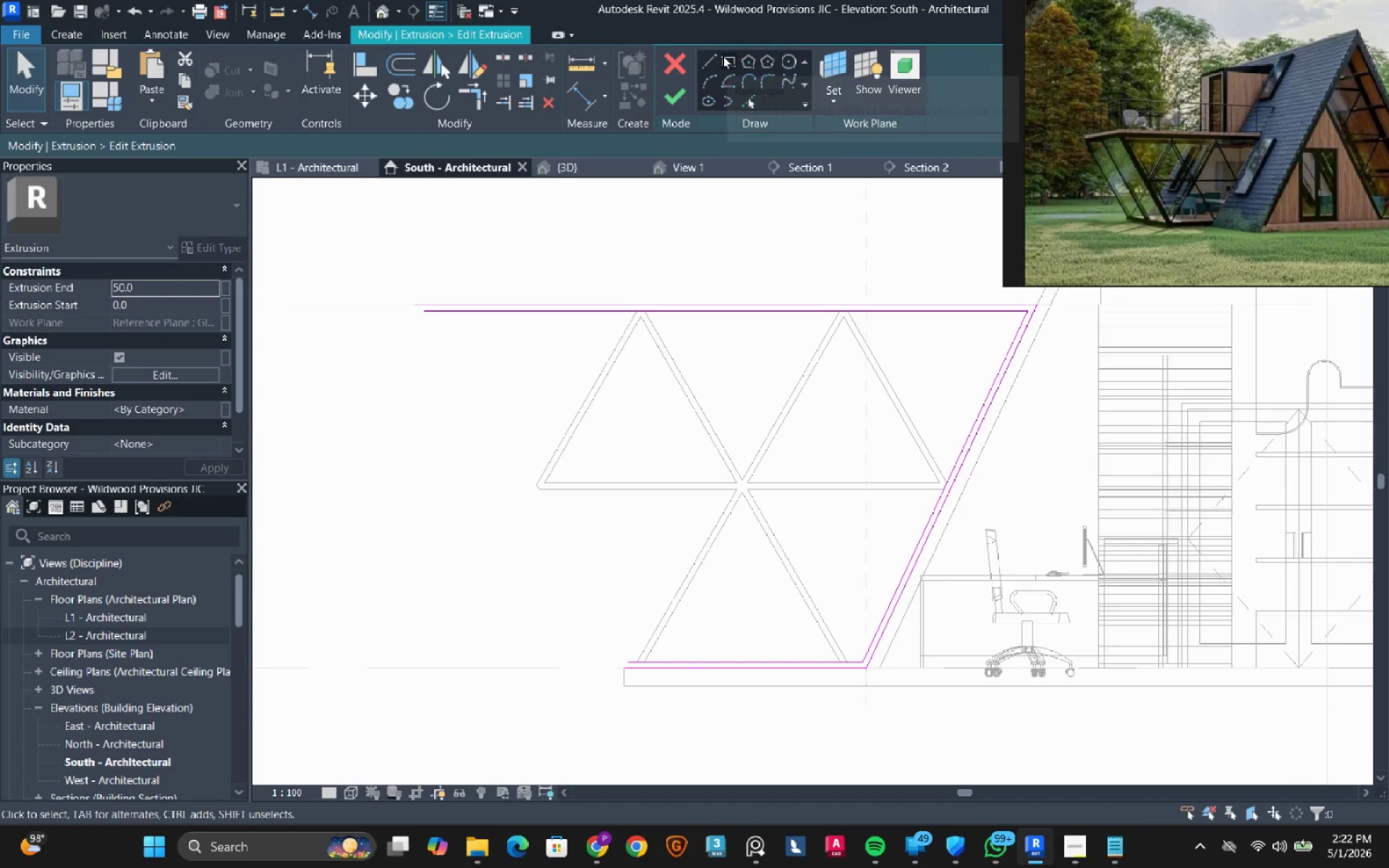 
left_click([715, 62])
 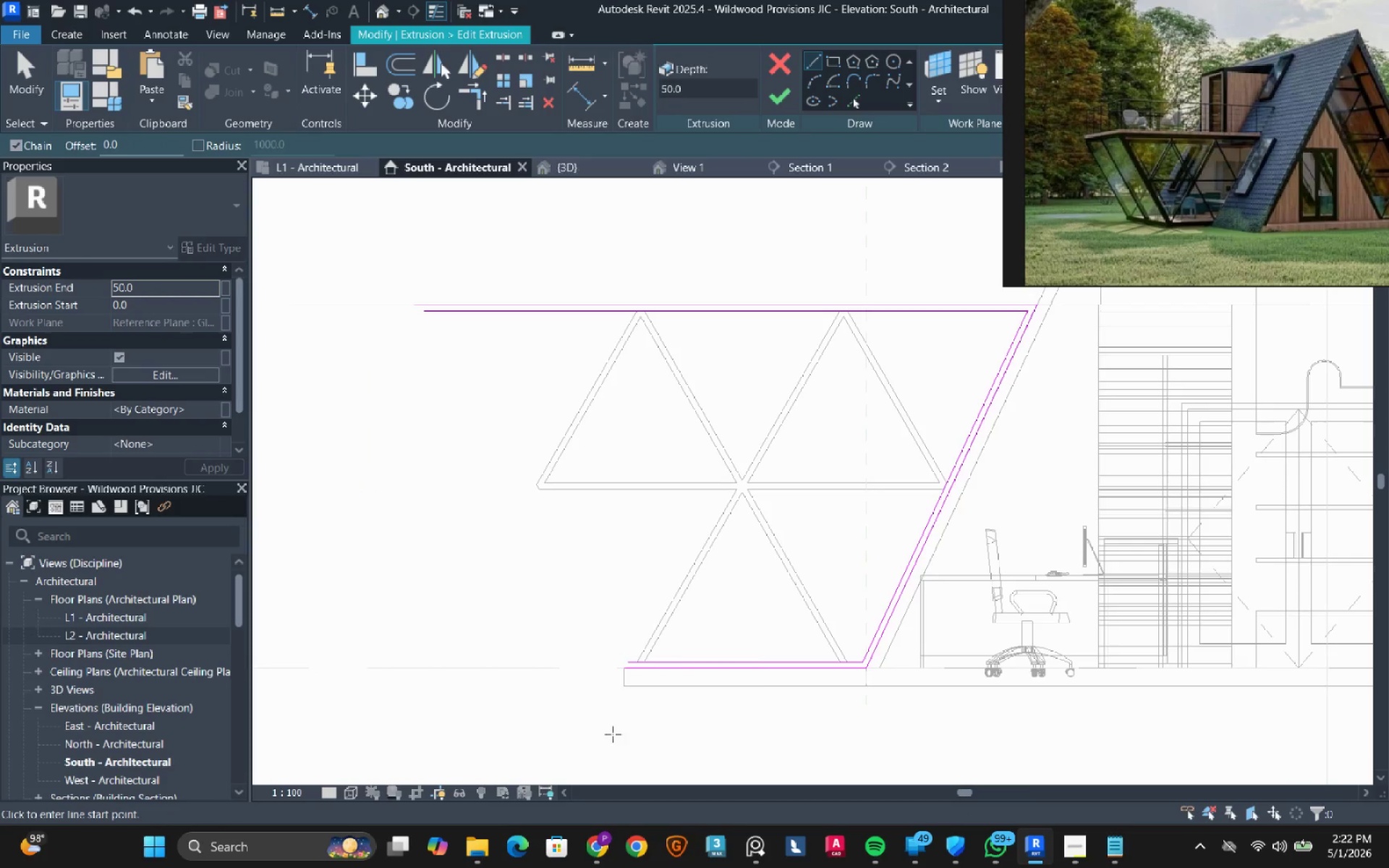 
scroll: coordinate [644, 663], scroll_direction: up, amount: 6.0
 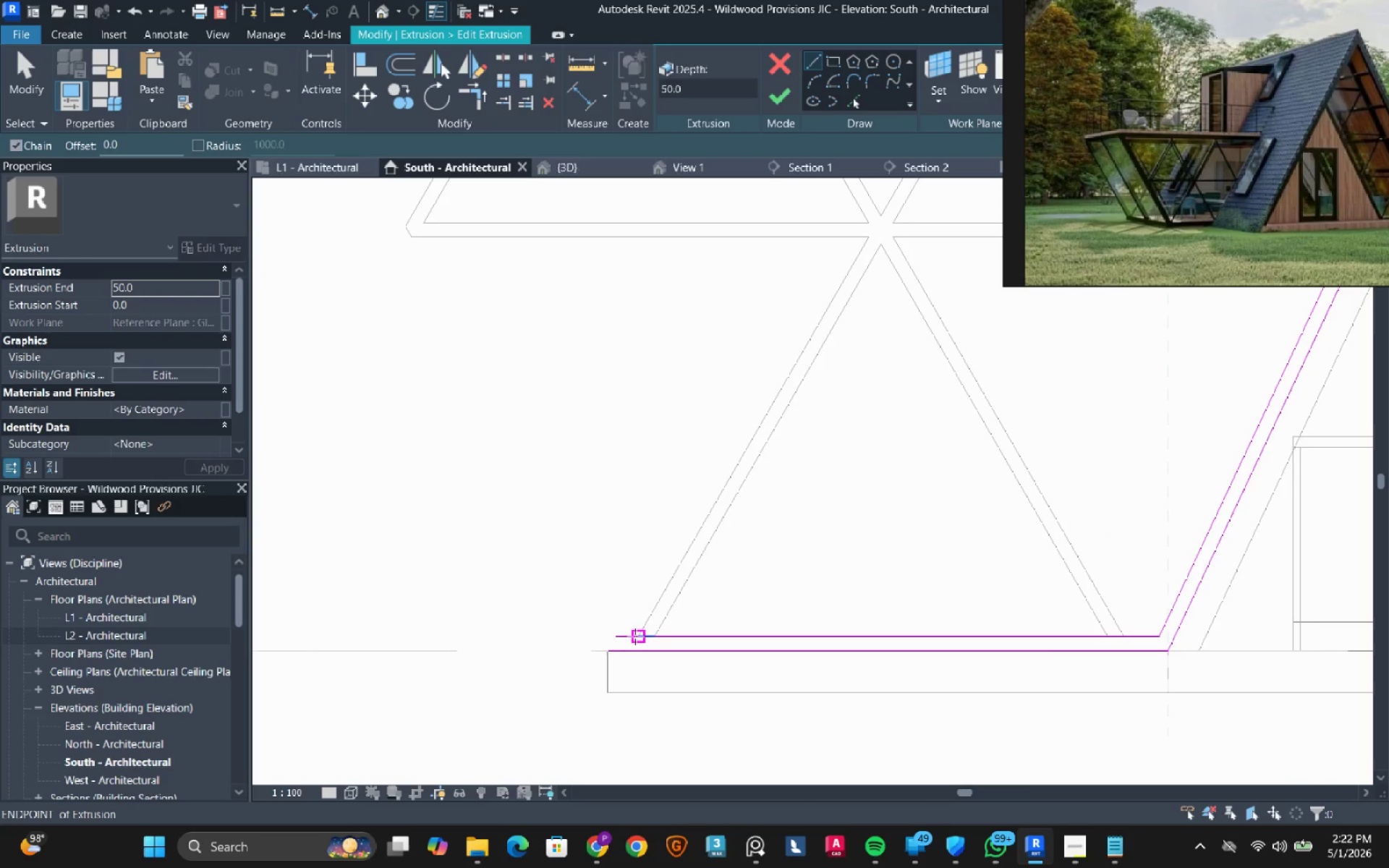 
left_click([635, 637])
 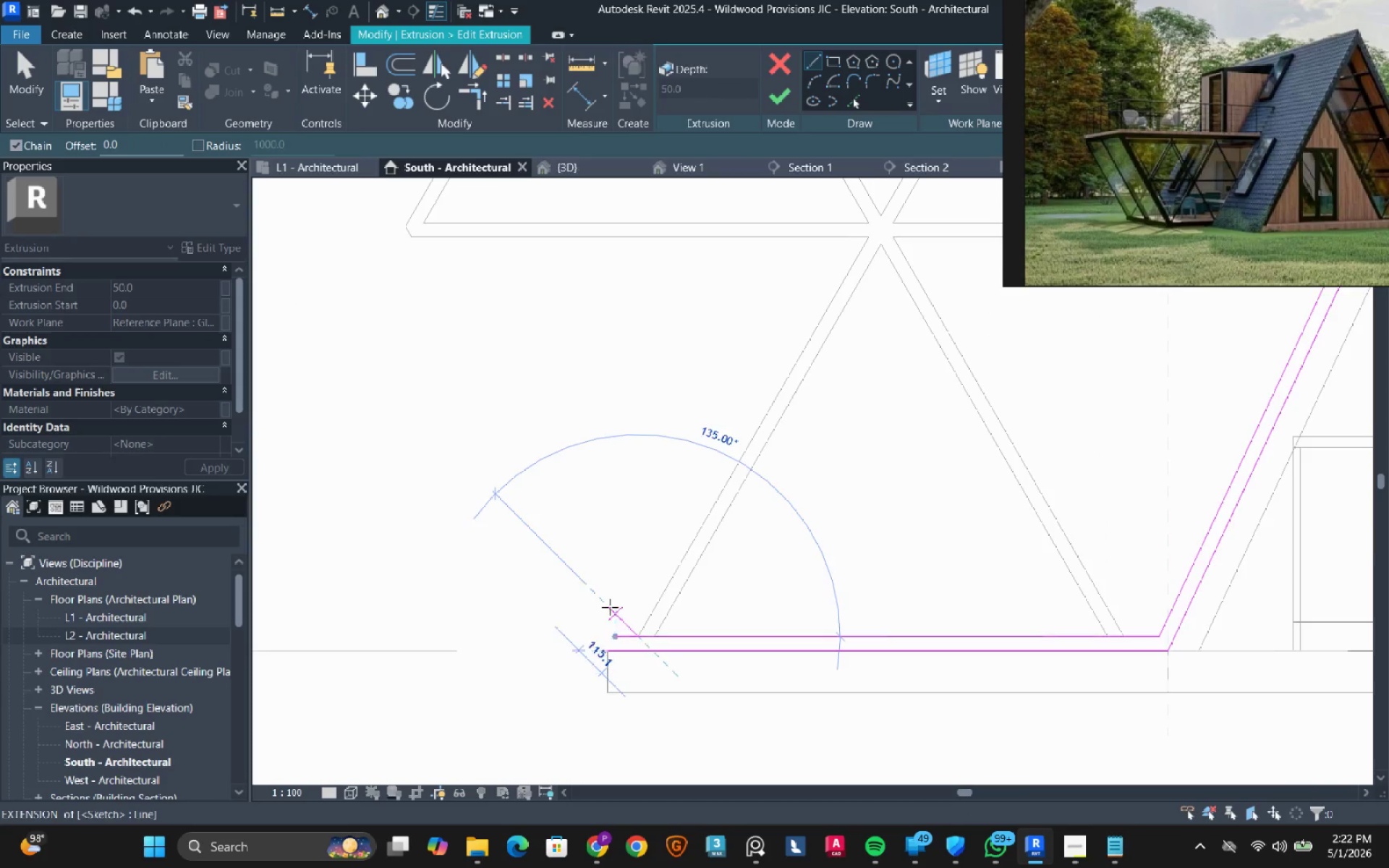 
scroll: coordinate [610, 607], scroll_direction: down, amount: 3.0
 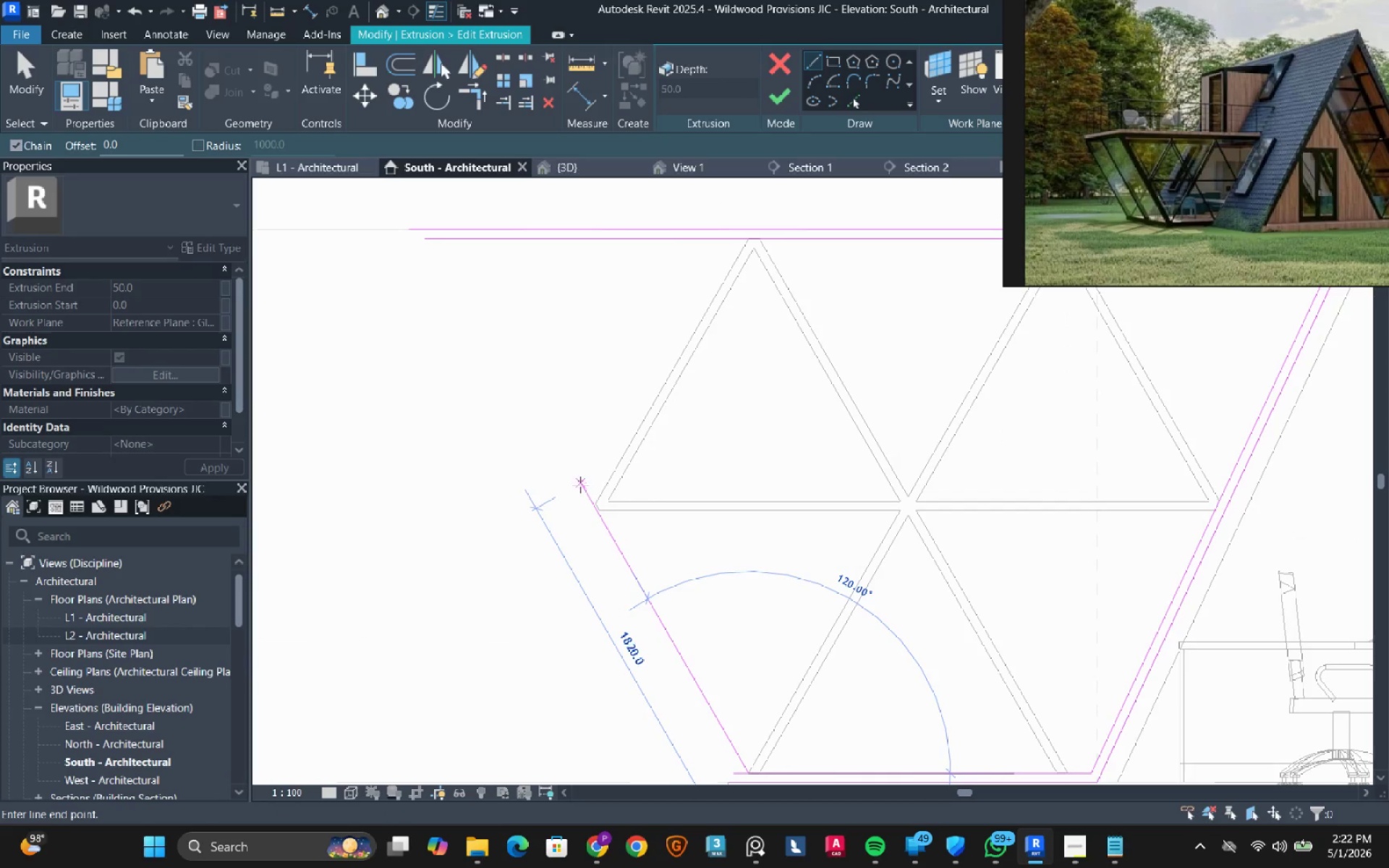 
scroll: coordinate [600, 513], scroll_direction: up, amount: 10.0
 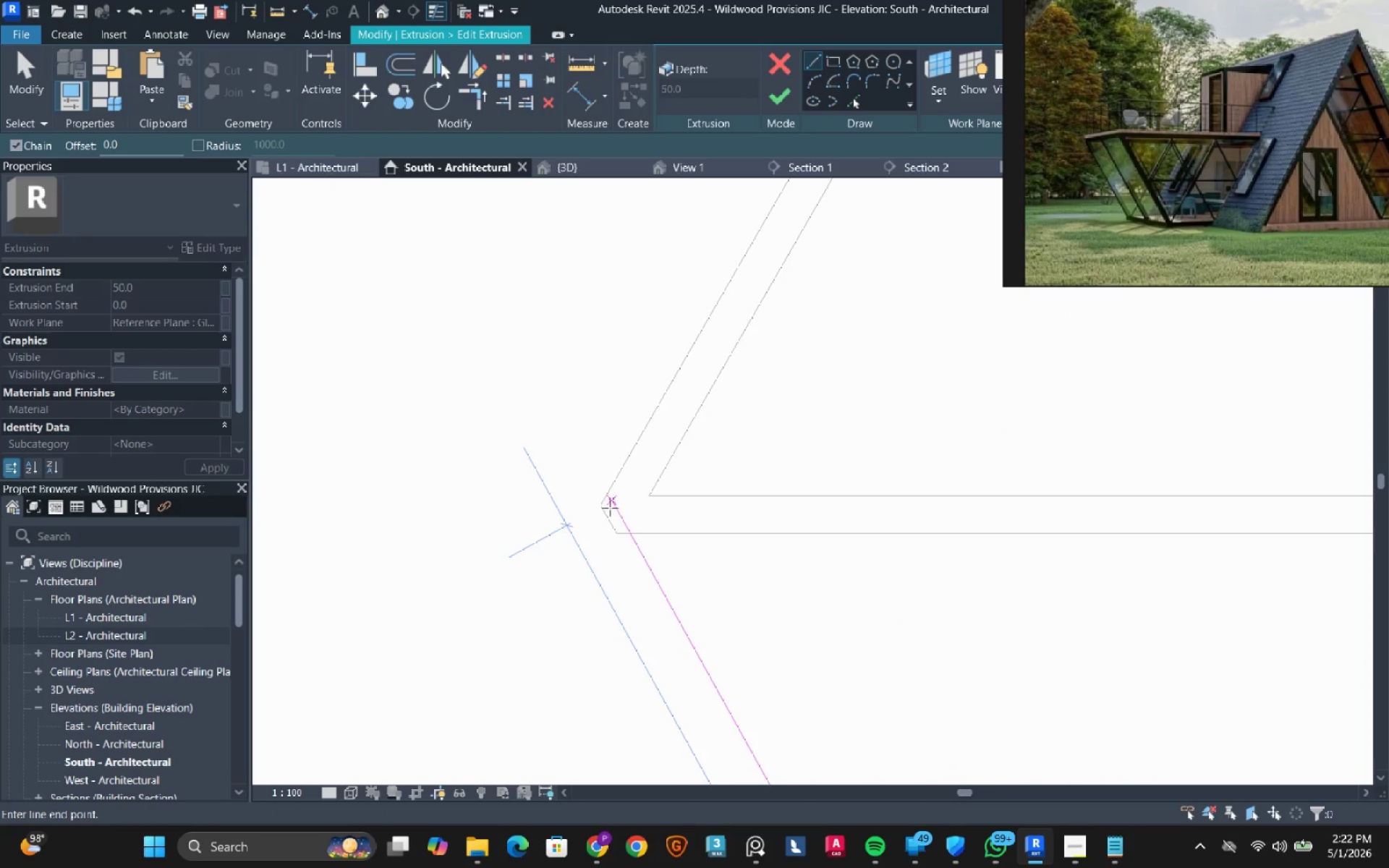 
scroll: coordinate [549, 399], scroll_direction: down, amount: 10.0
 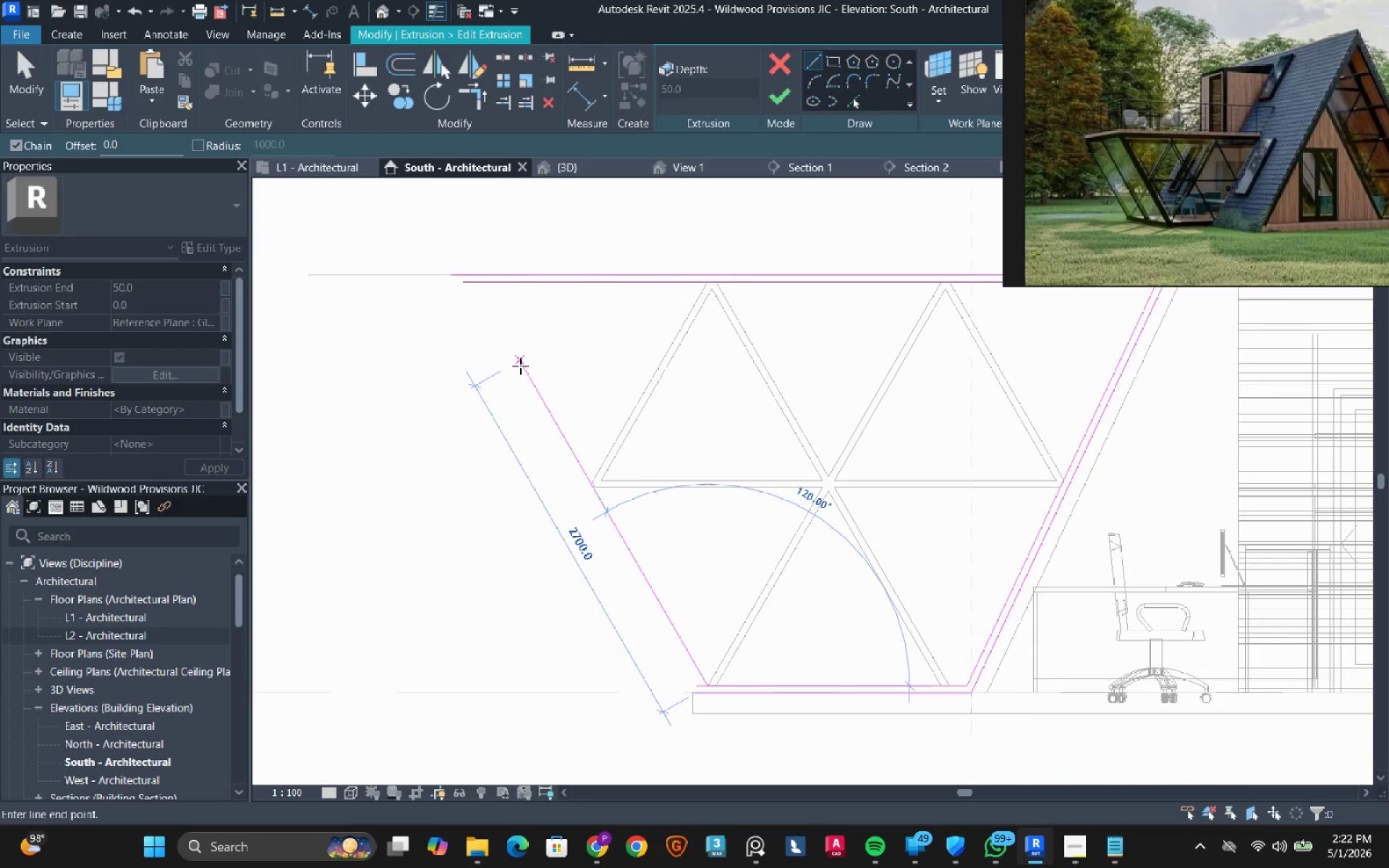 
wait(7.1)
 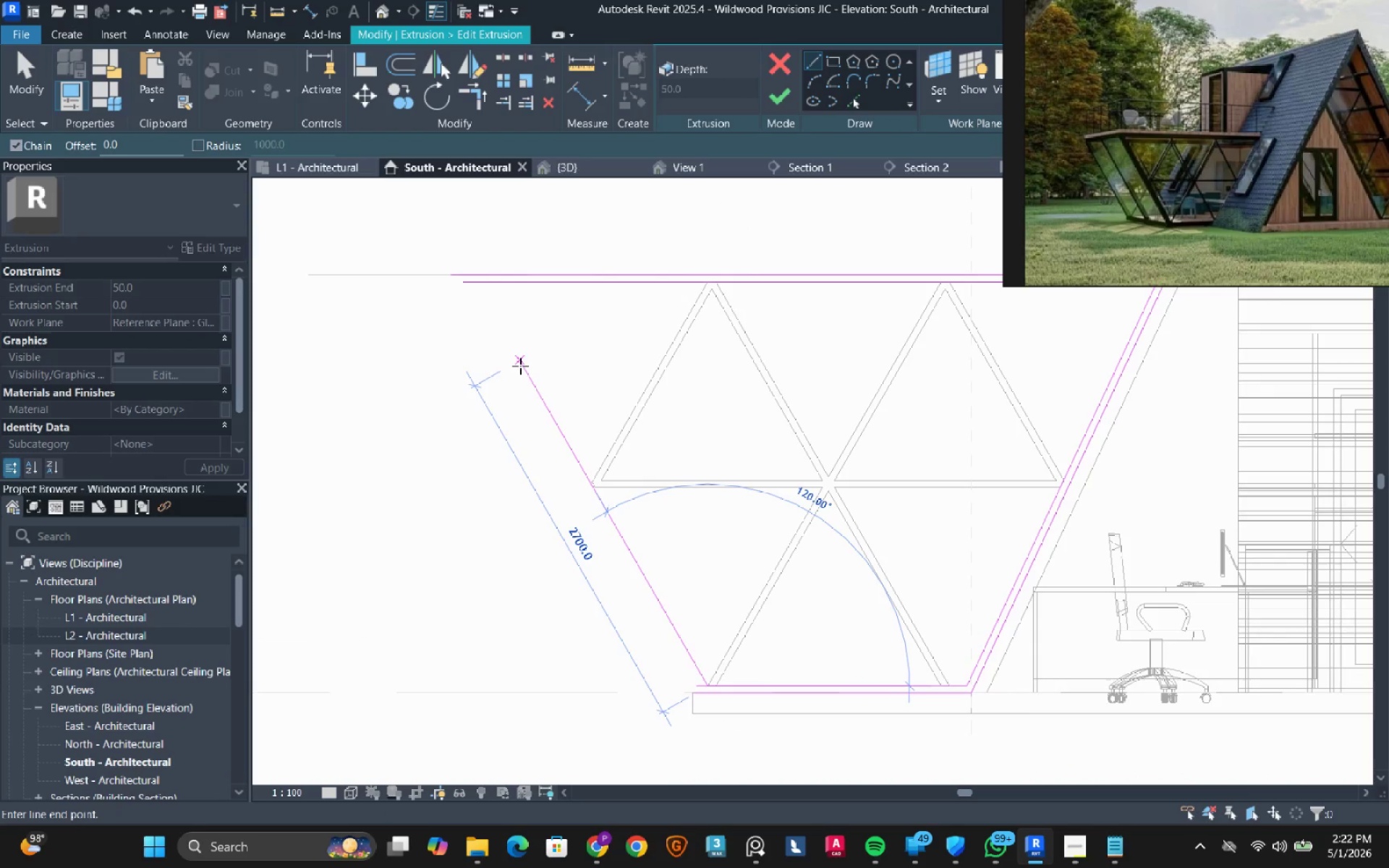 
key(Escape)
 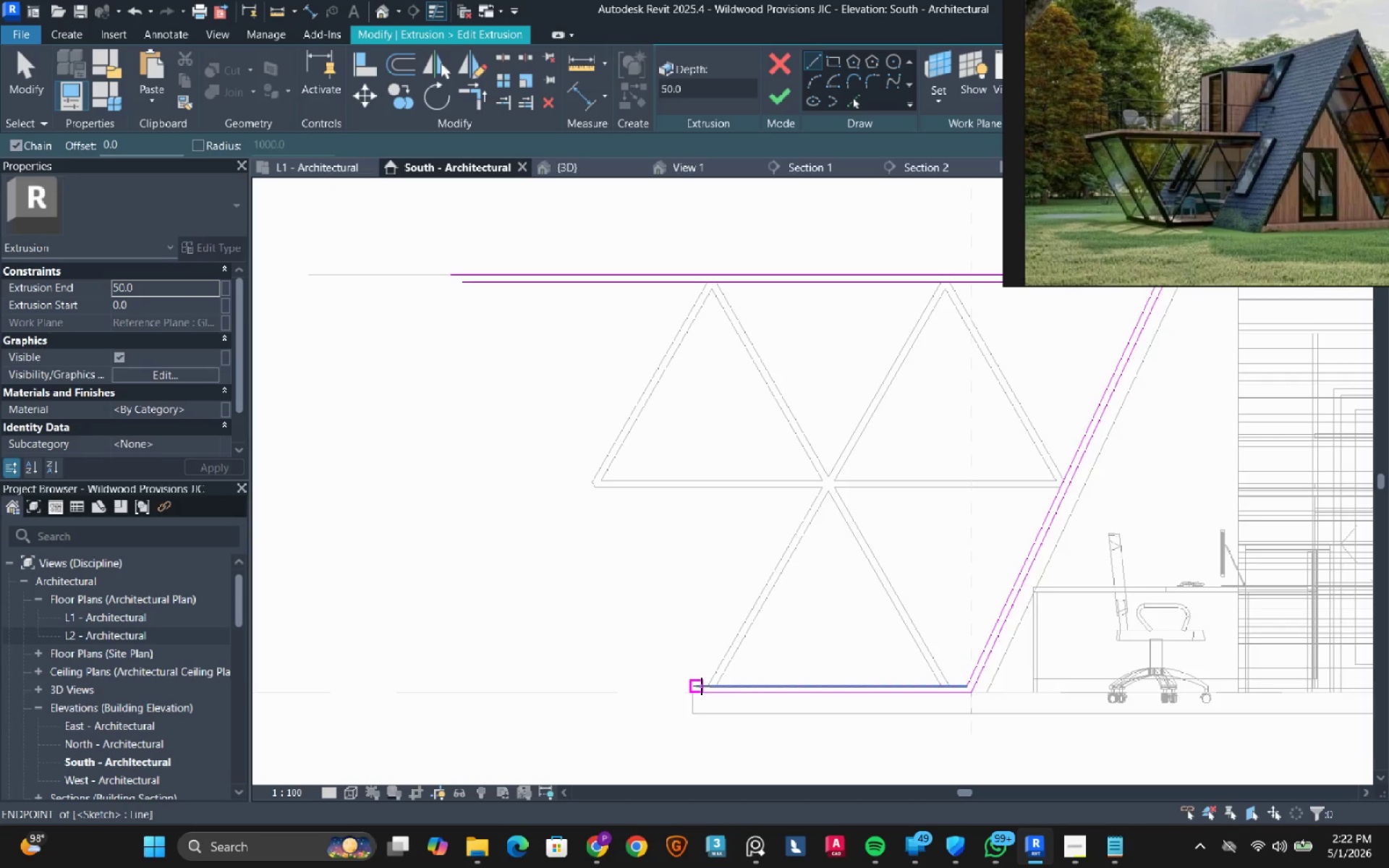 
wait(6.98)
 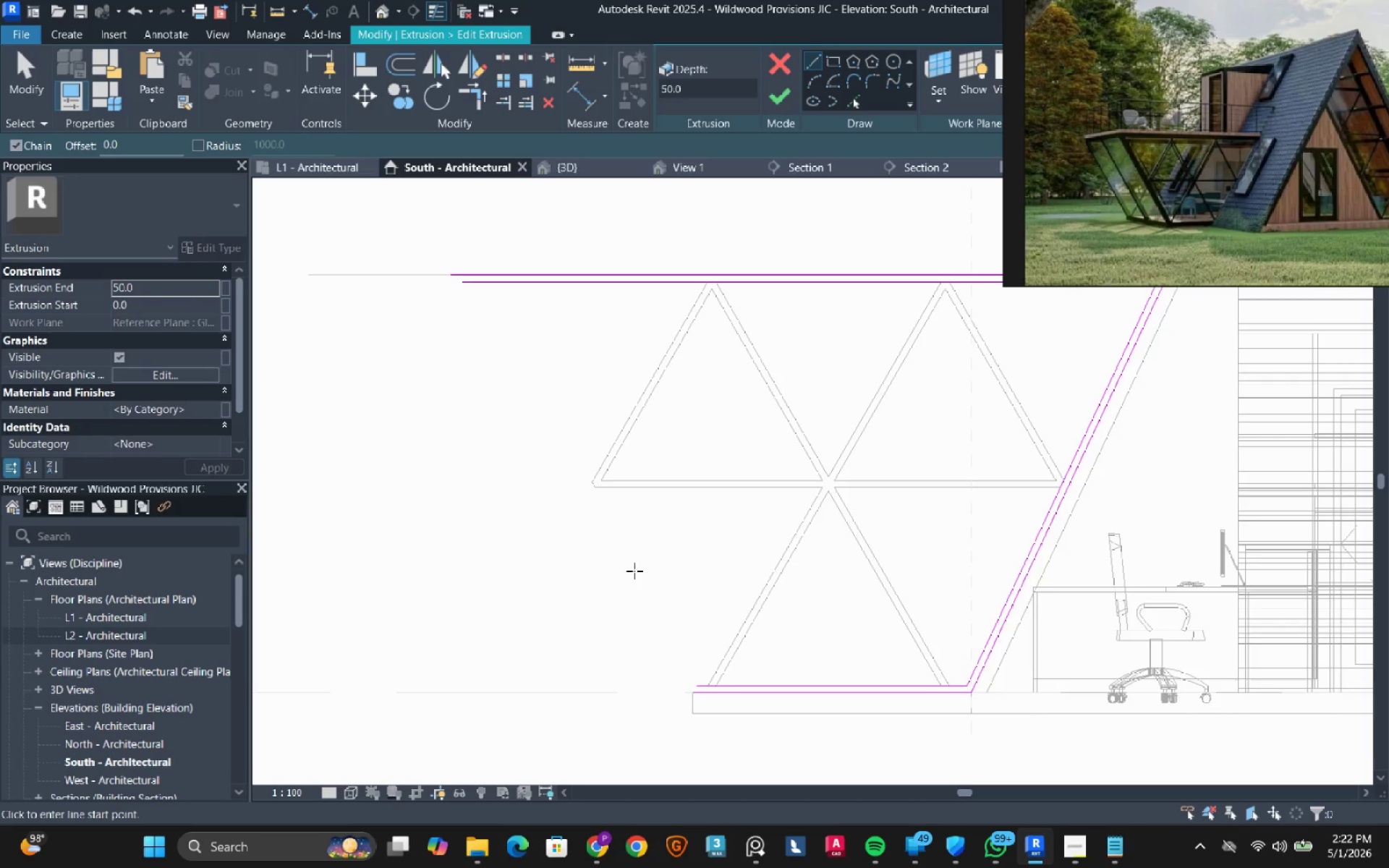 
left_click([705, 684])
 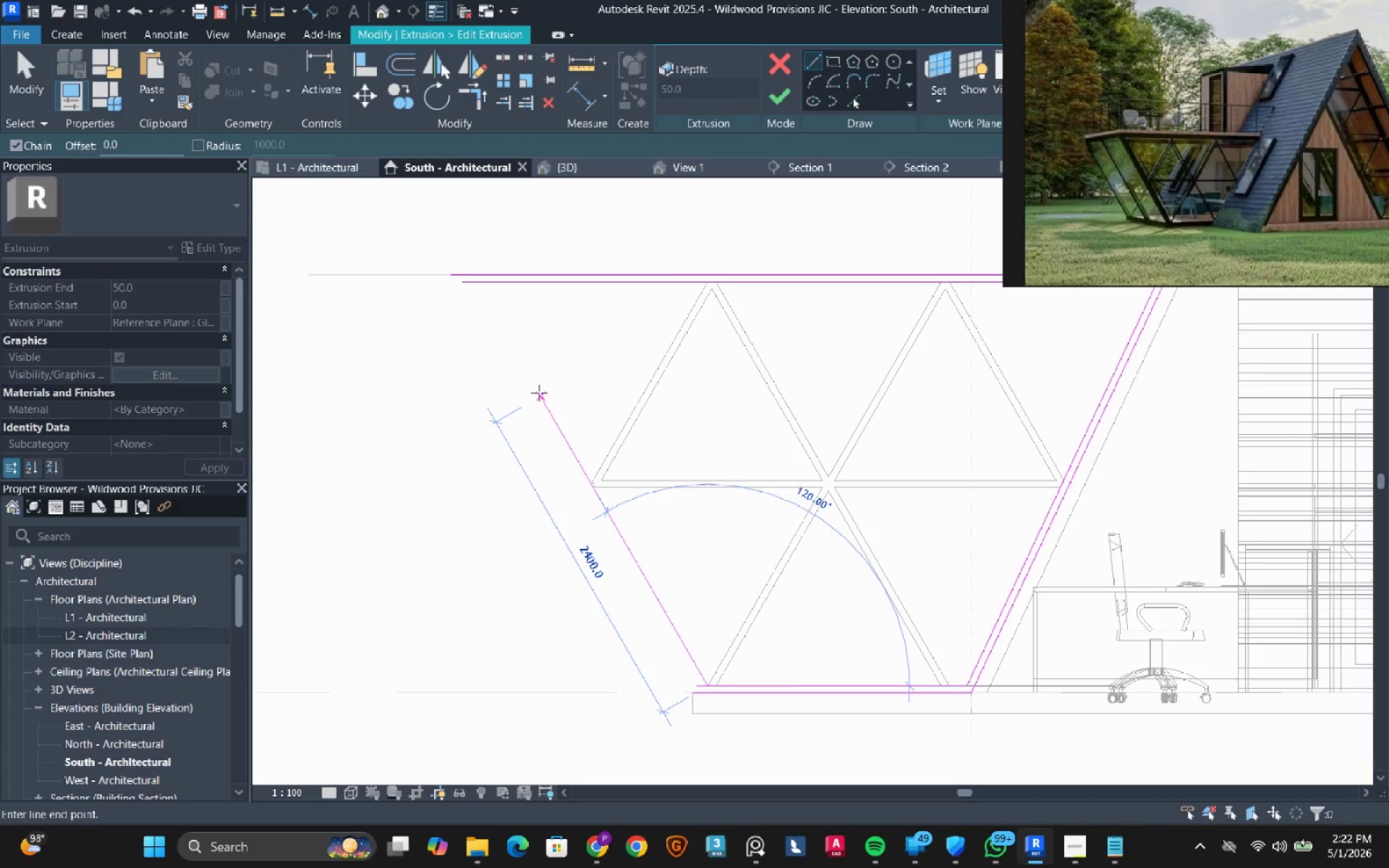 
left_click([539, 393])
 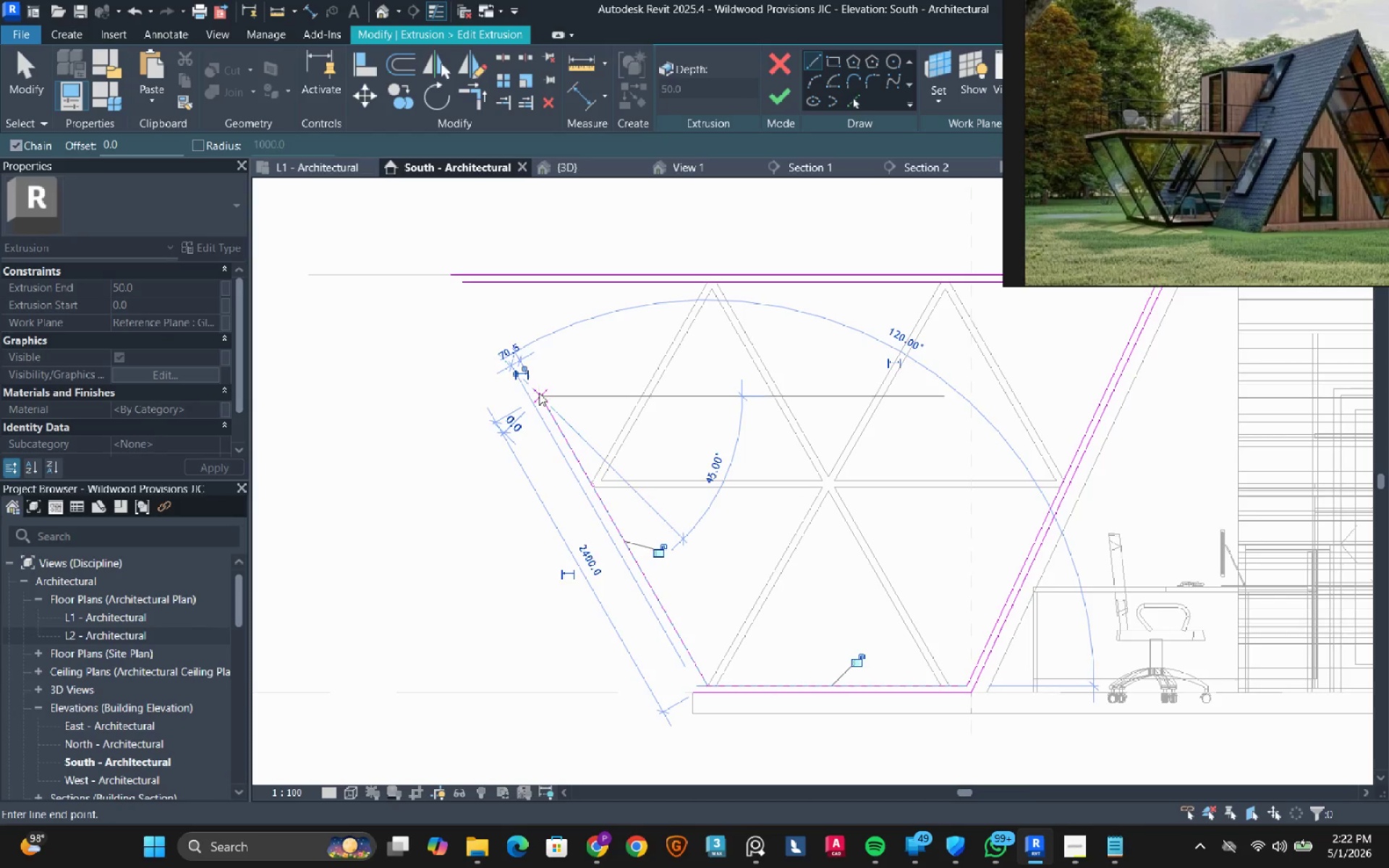 
key(Escape)
 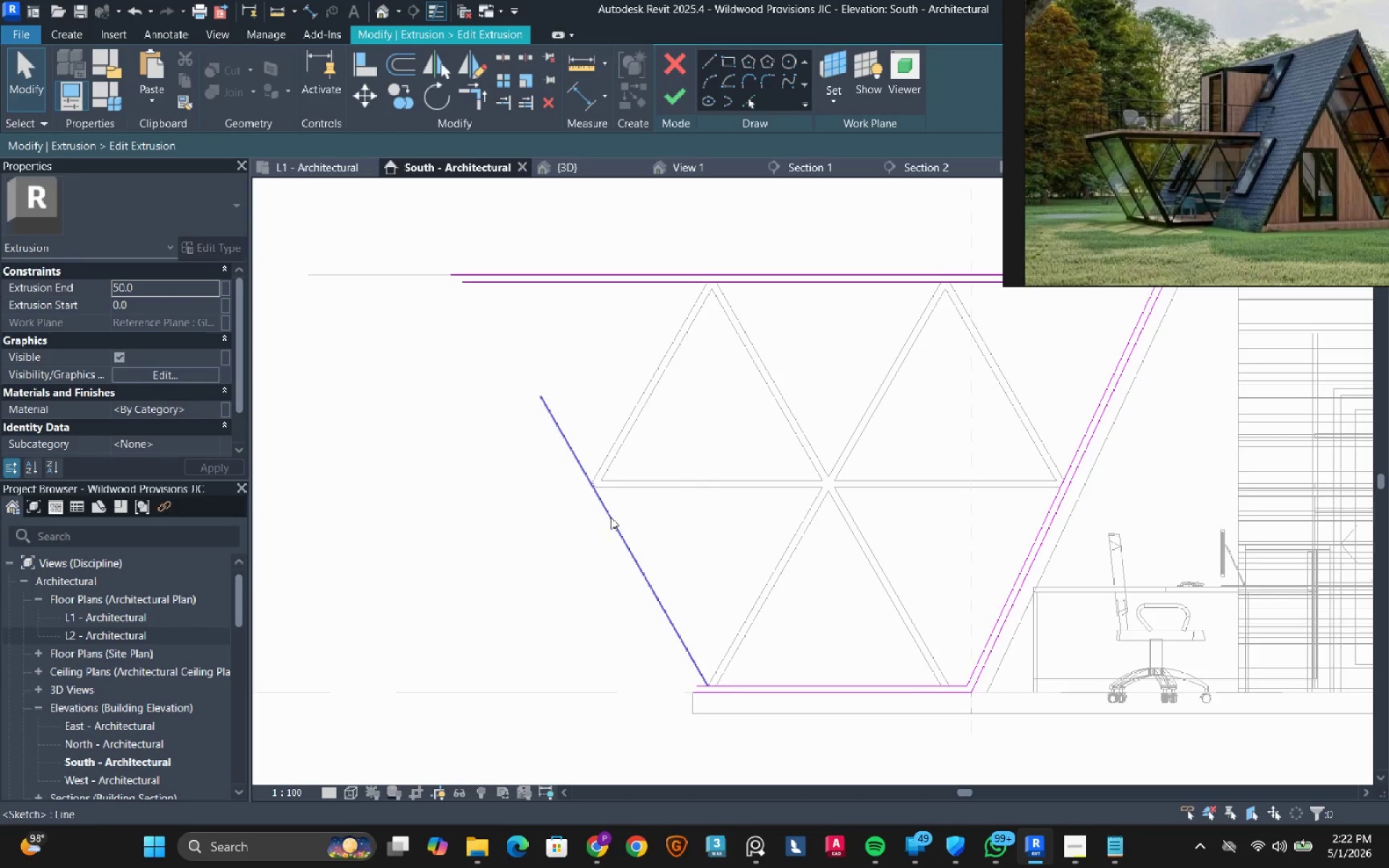 
left_click([611, 517])
 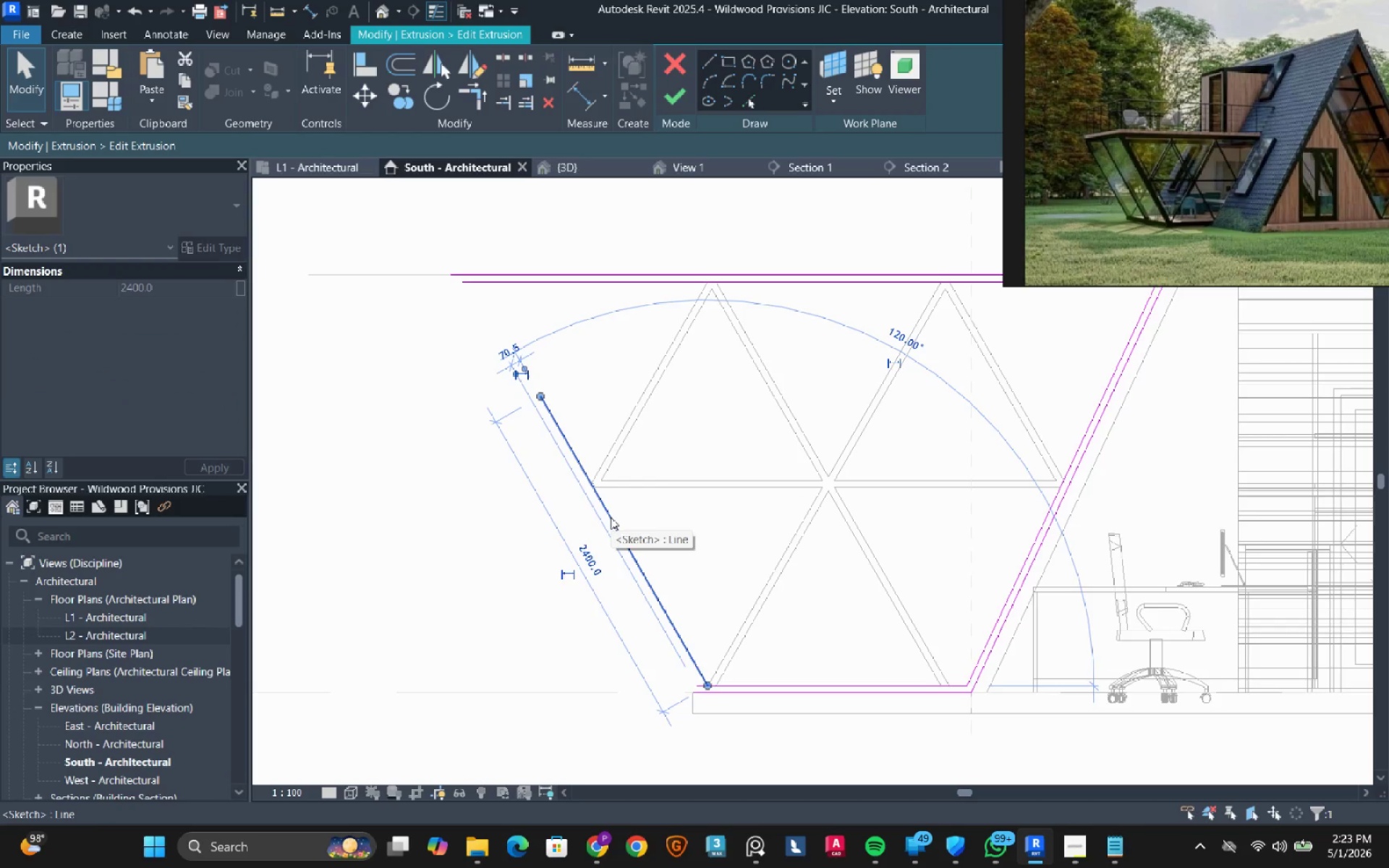 
key(ArrowLeft)
 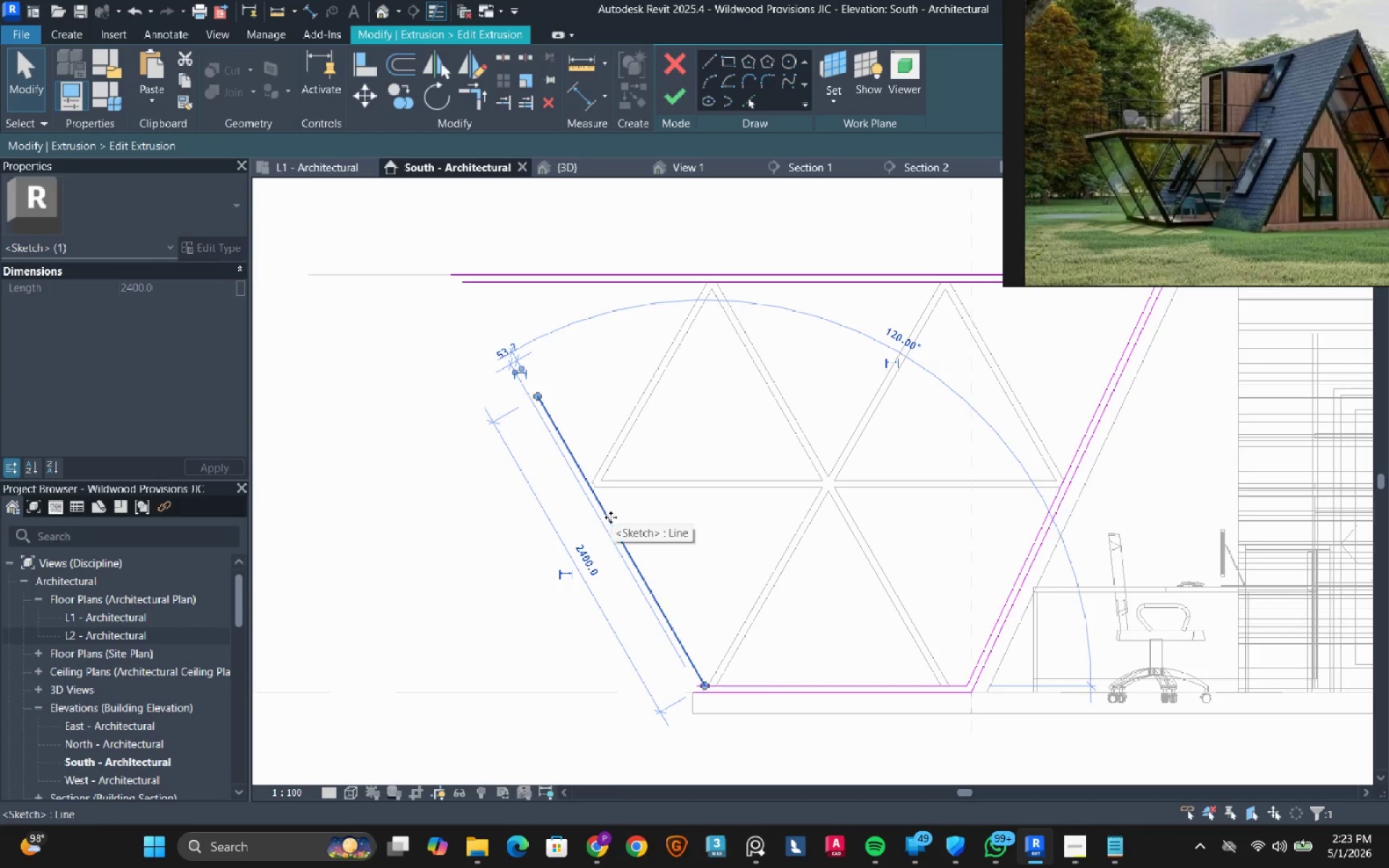 
key(ArrowLeft)
 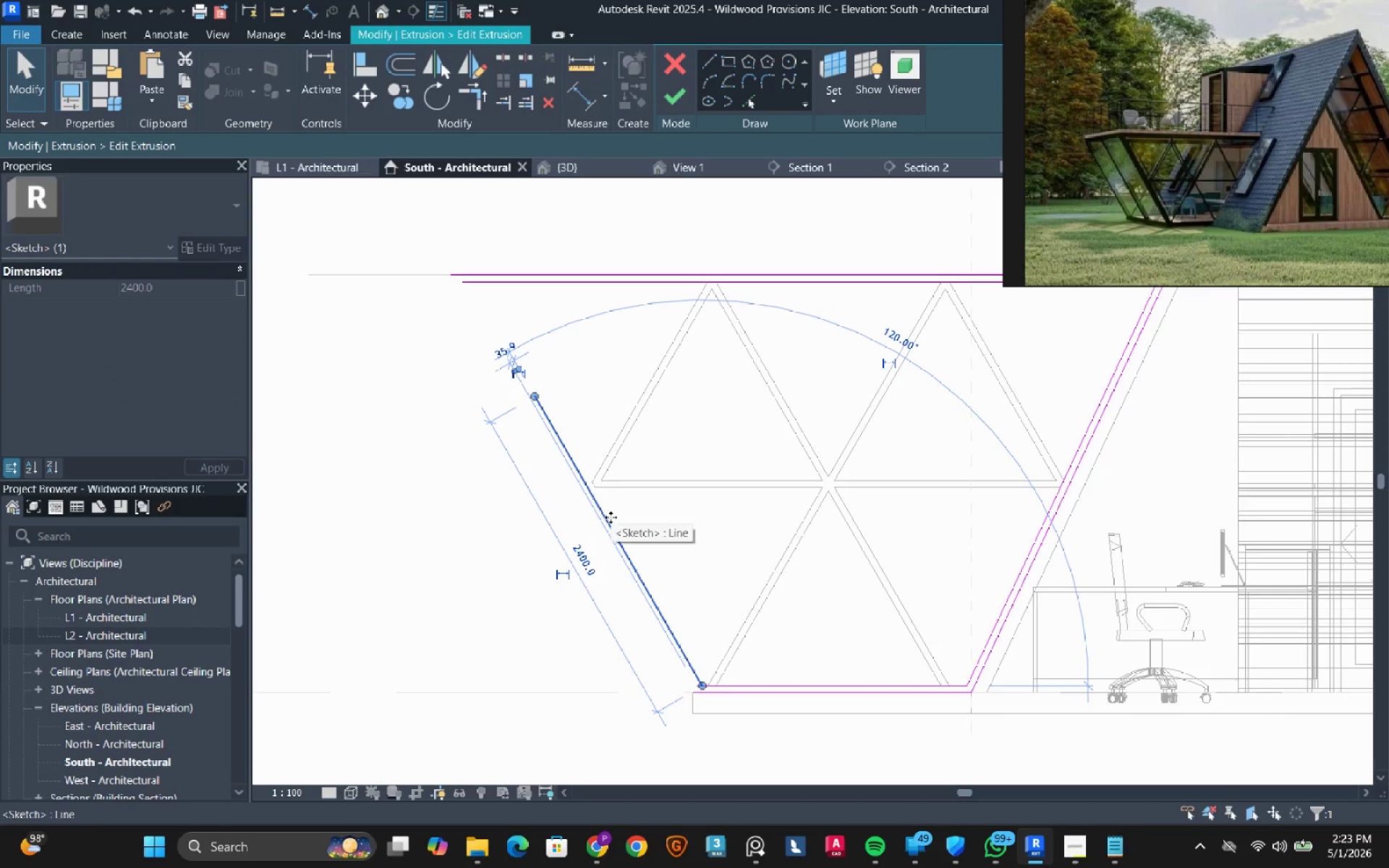 
key(ArrowRight)
 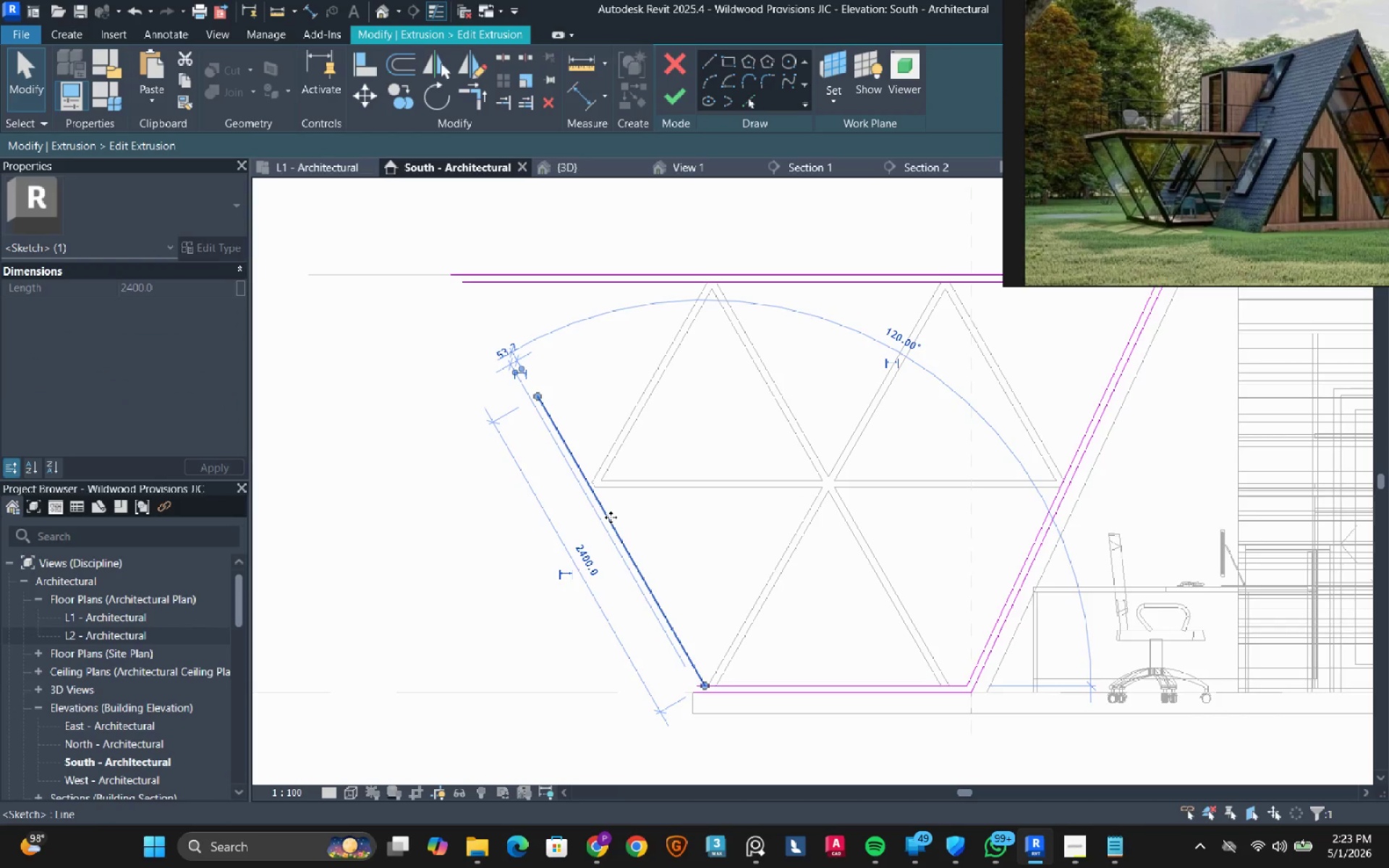 
key(Escape)
 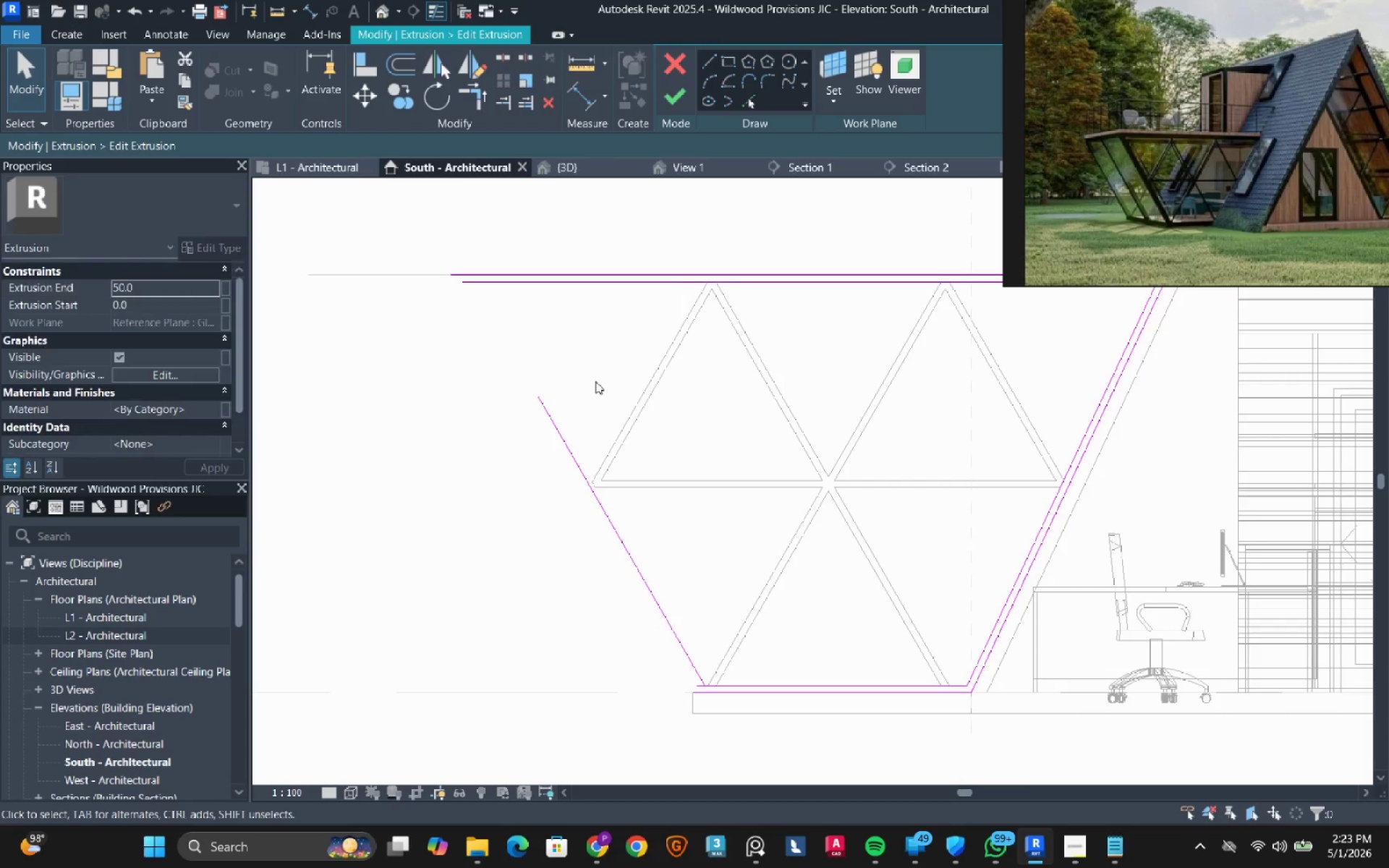 
hold_key(key=Escape, duration=26.16)
 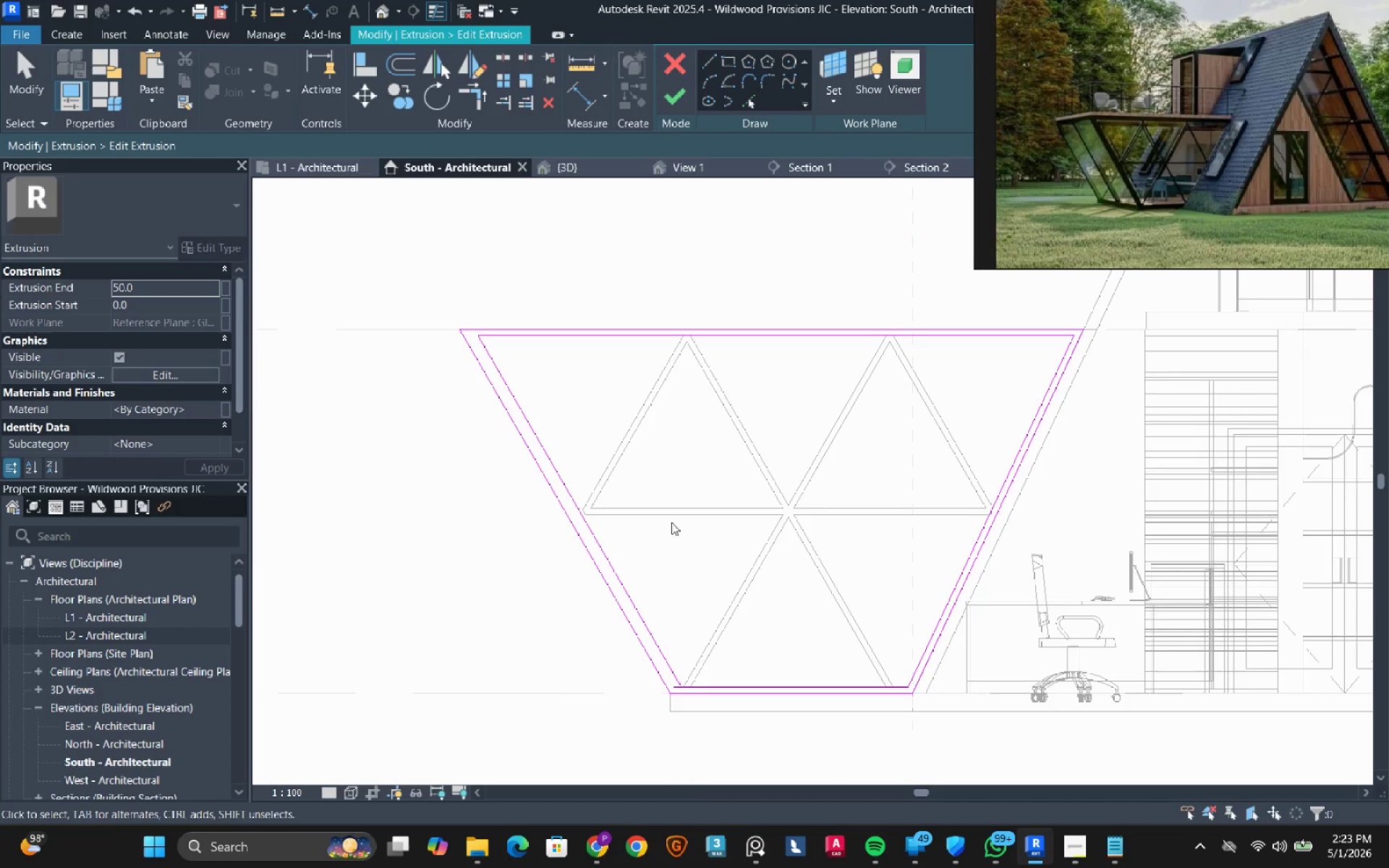 
type(tr)
 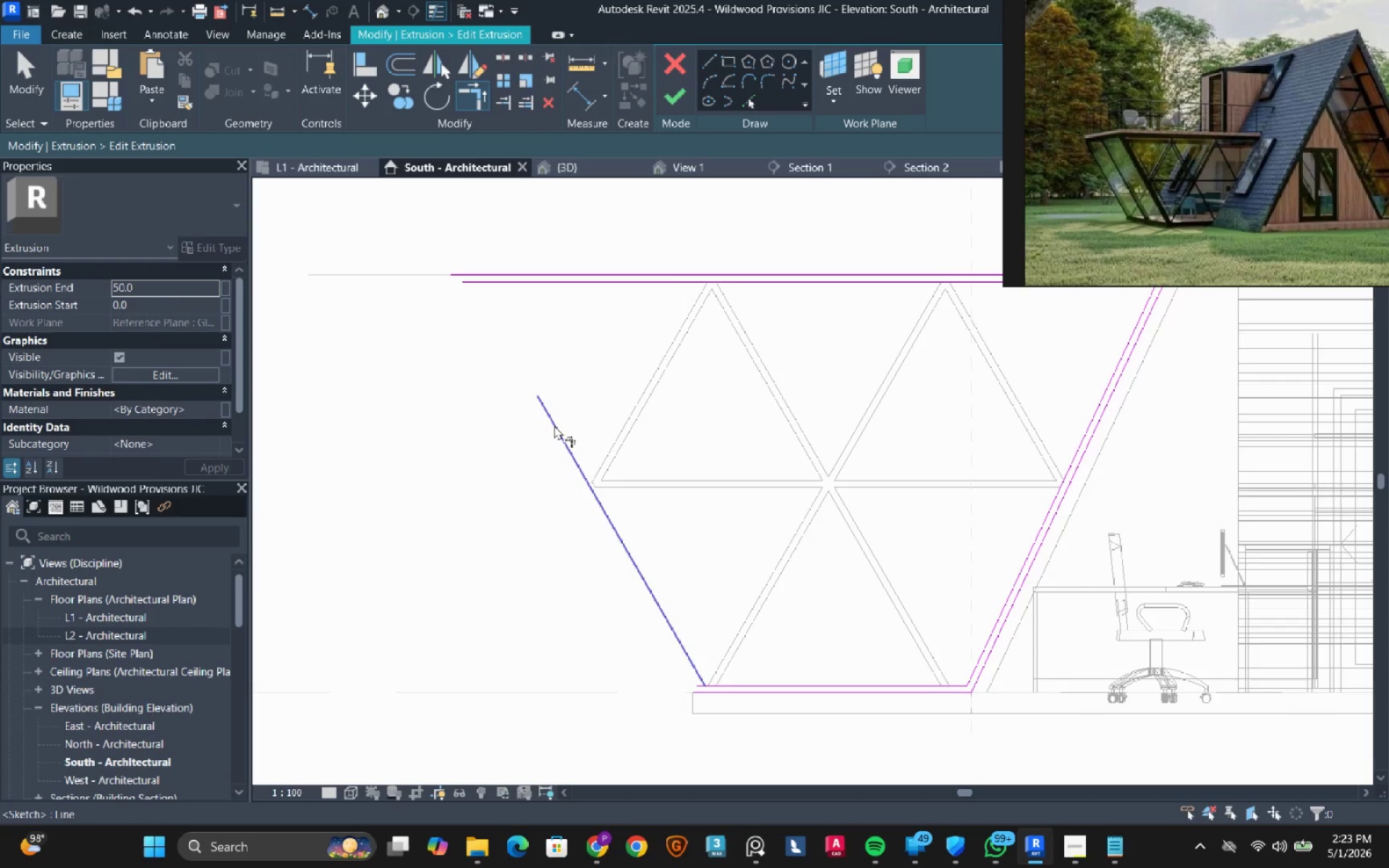 
left_click([554, 425])
 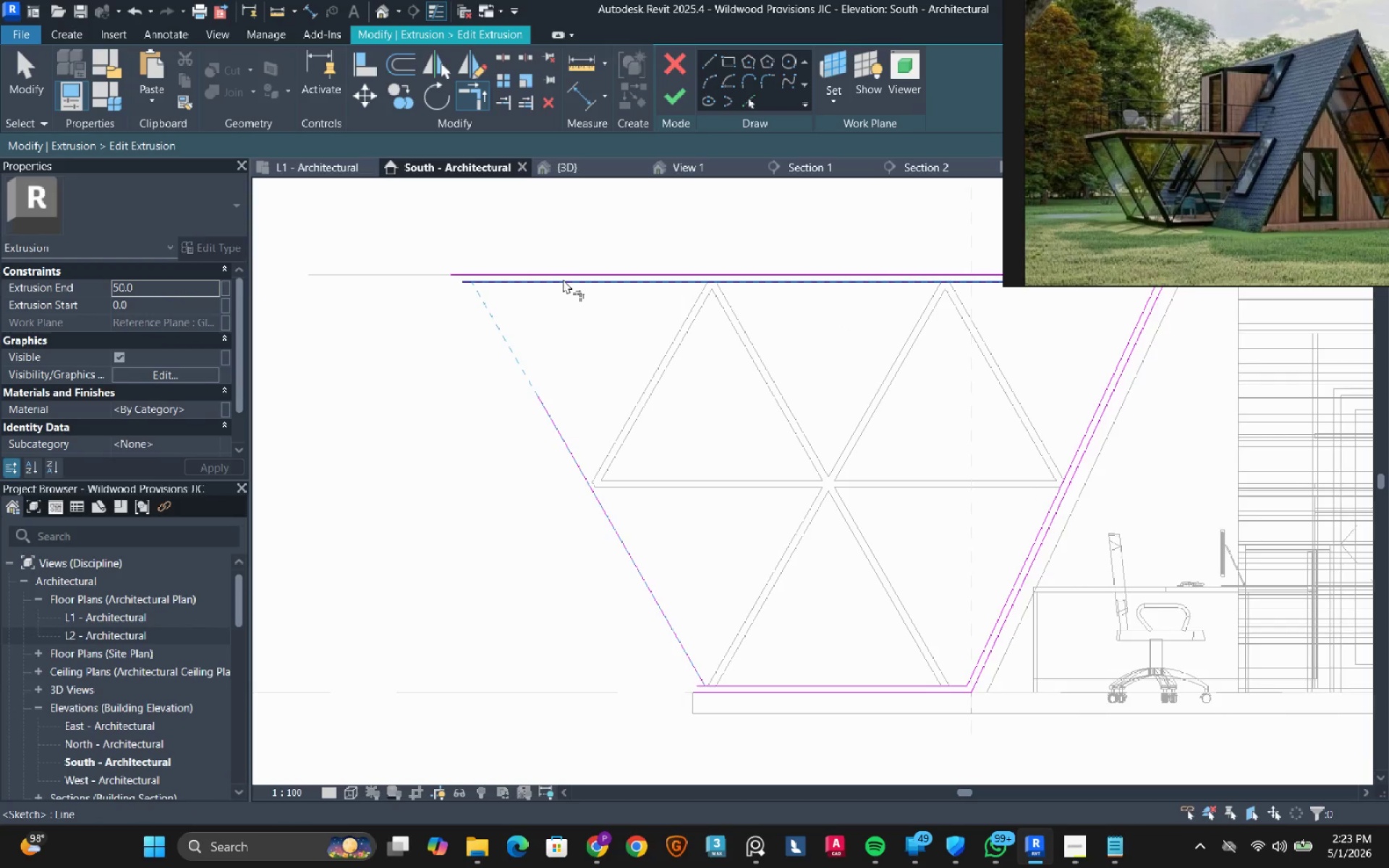 
left_click([563, 279])
 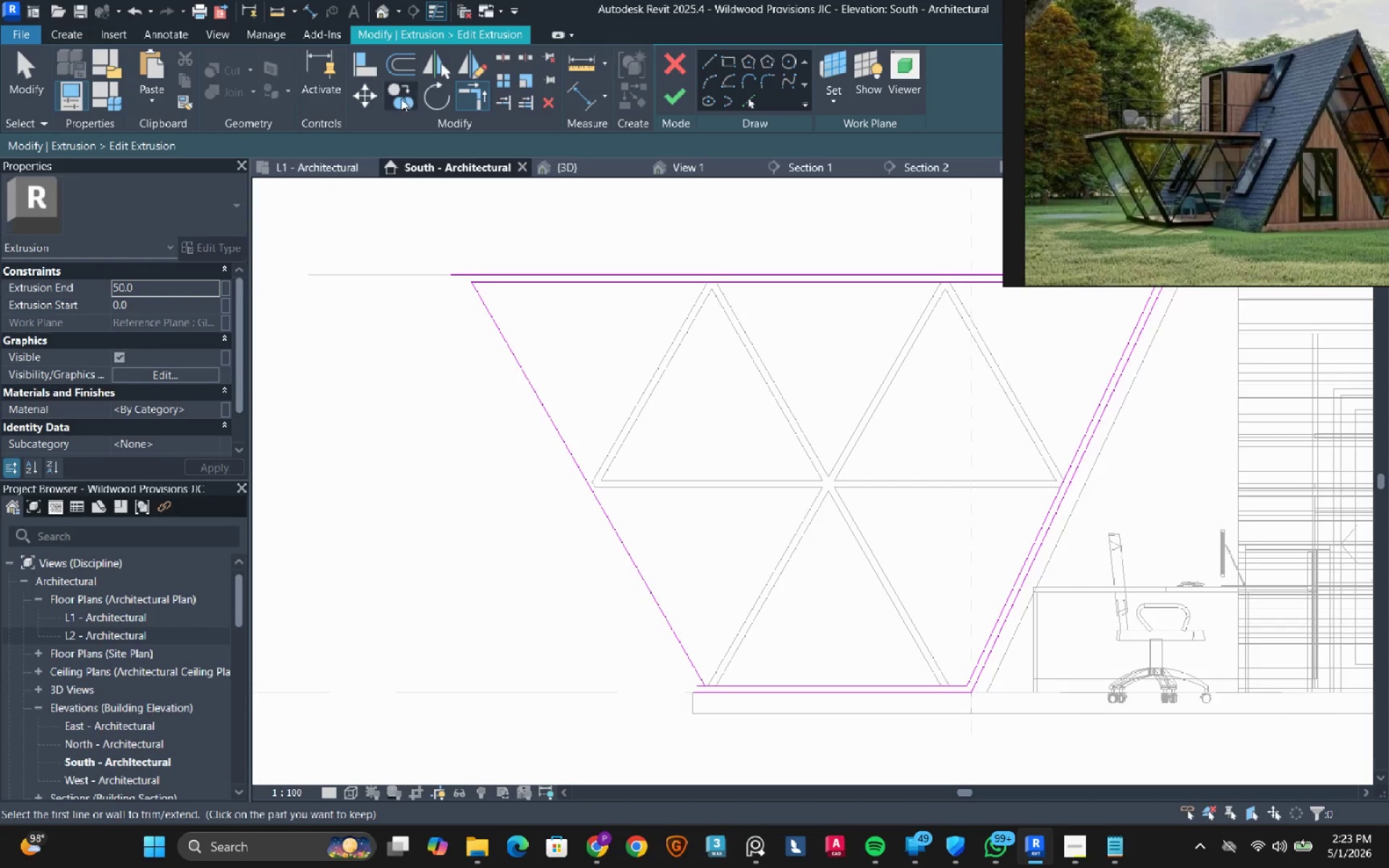 
left_click([396, 70])
 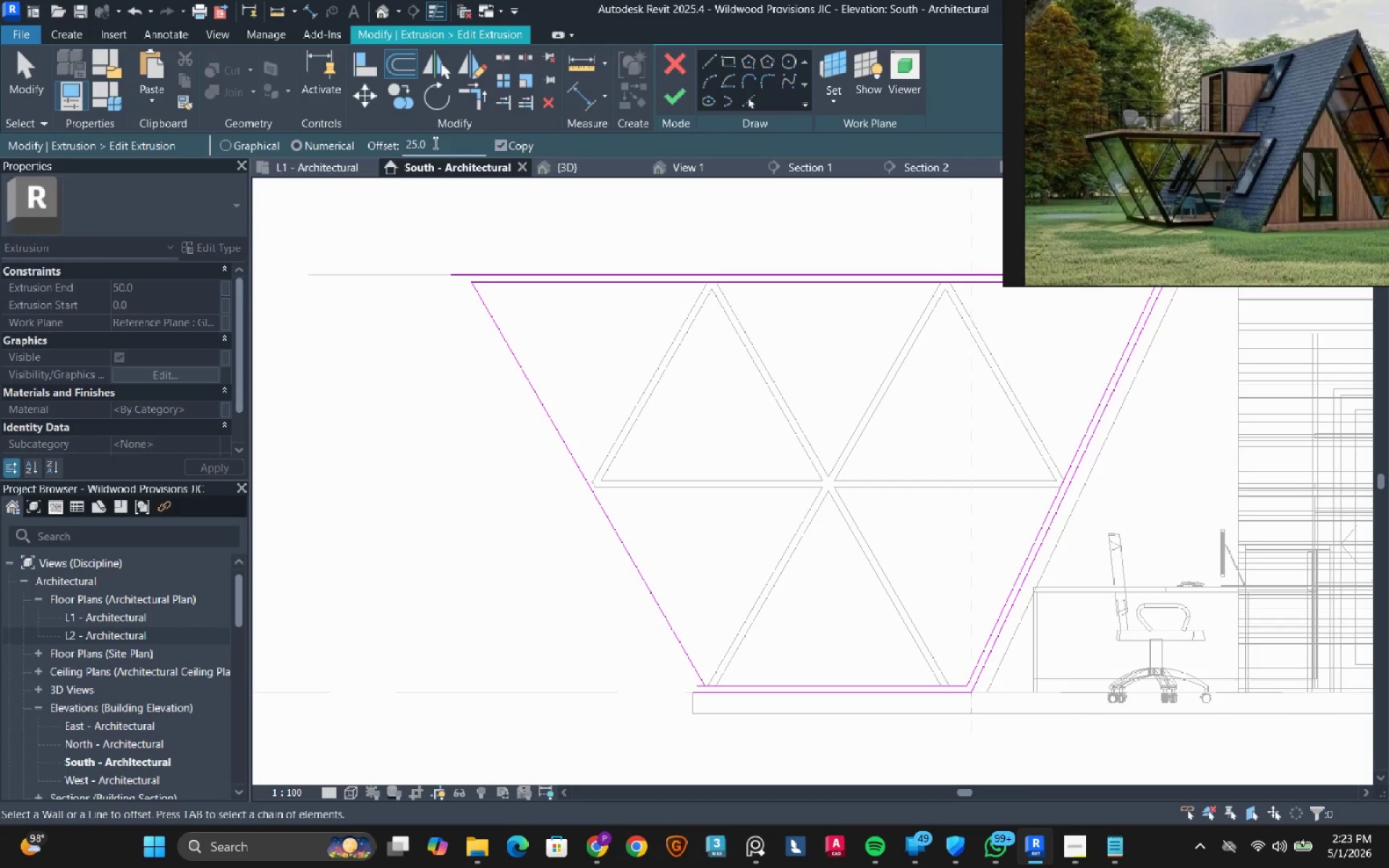 
double_click([433, 141])
 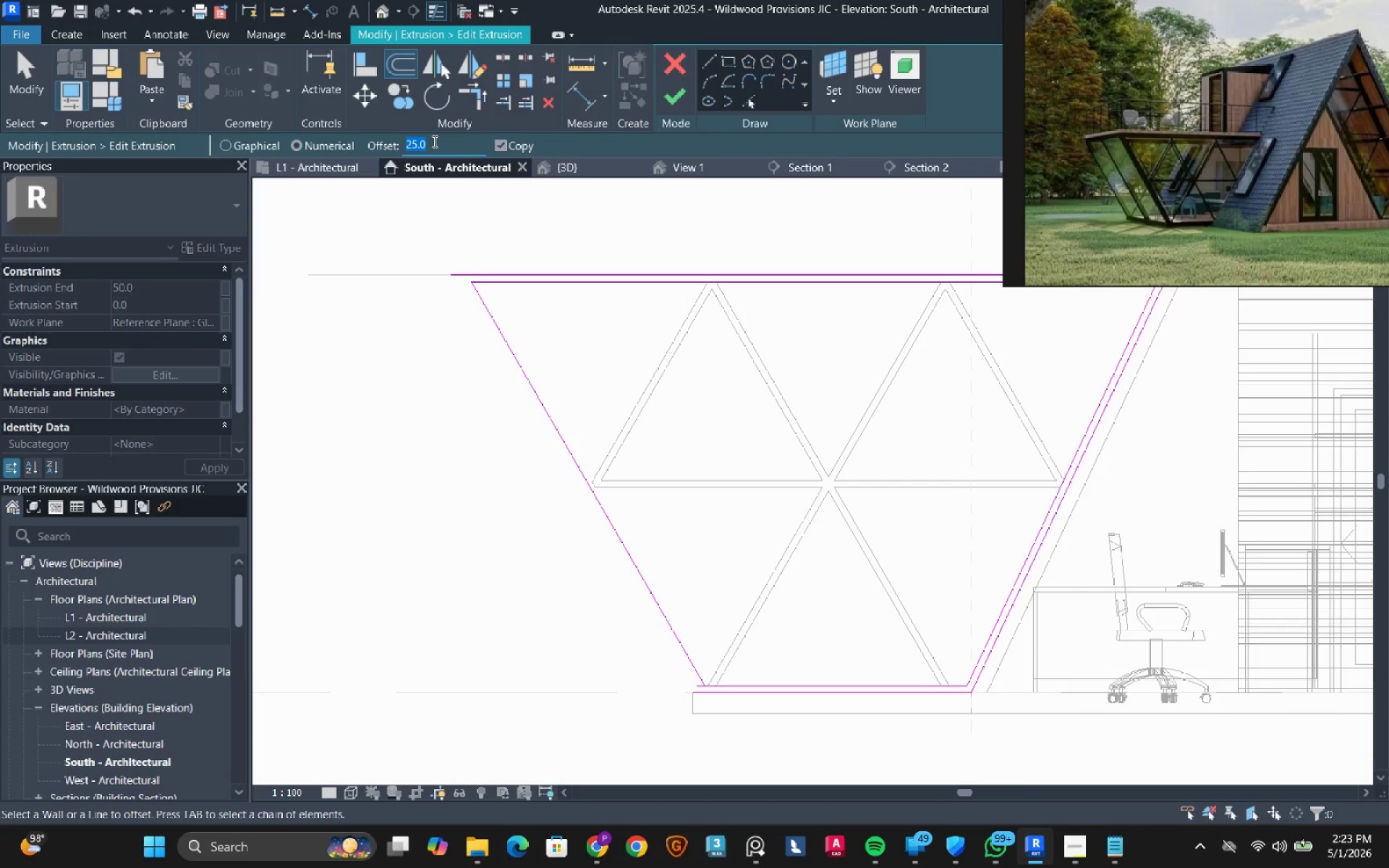 
key(Numpad5)
 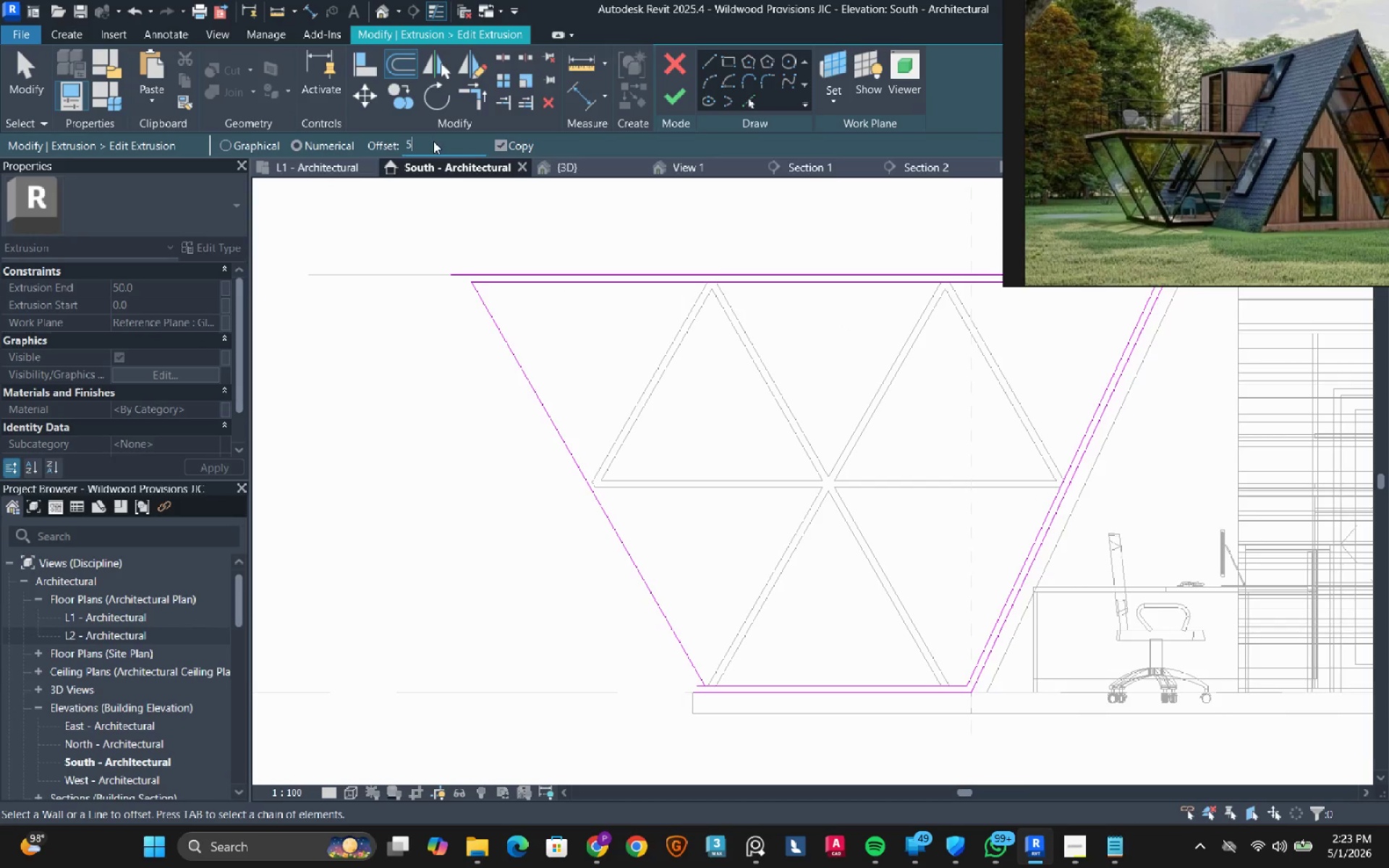 
key(Numpad0)
 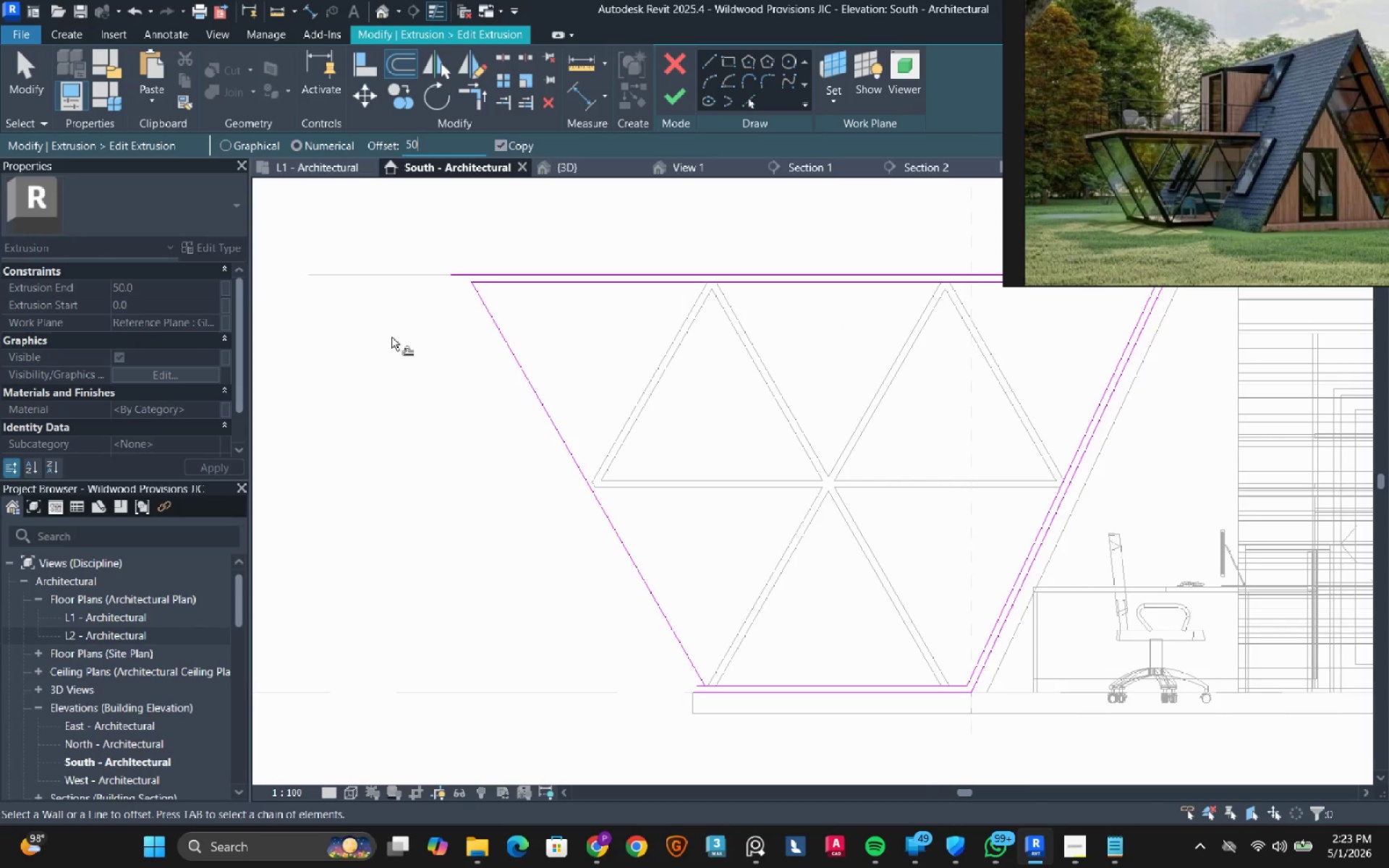 
left_click_drag(start_coordinate=[391, 339], to_coordinate=[391, 343])
 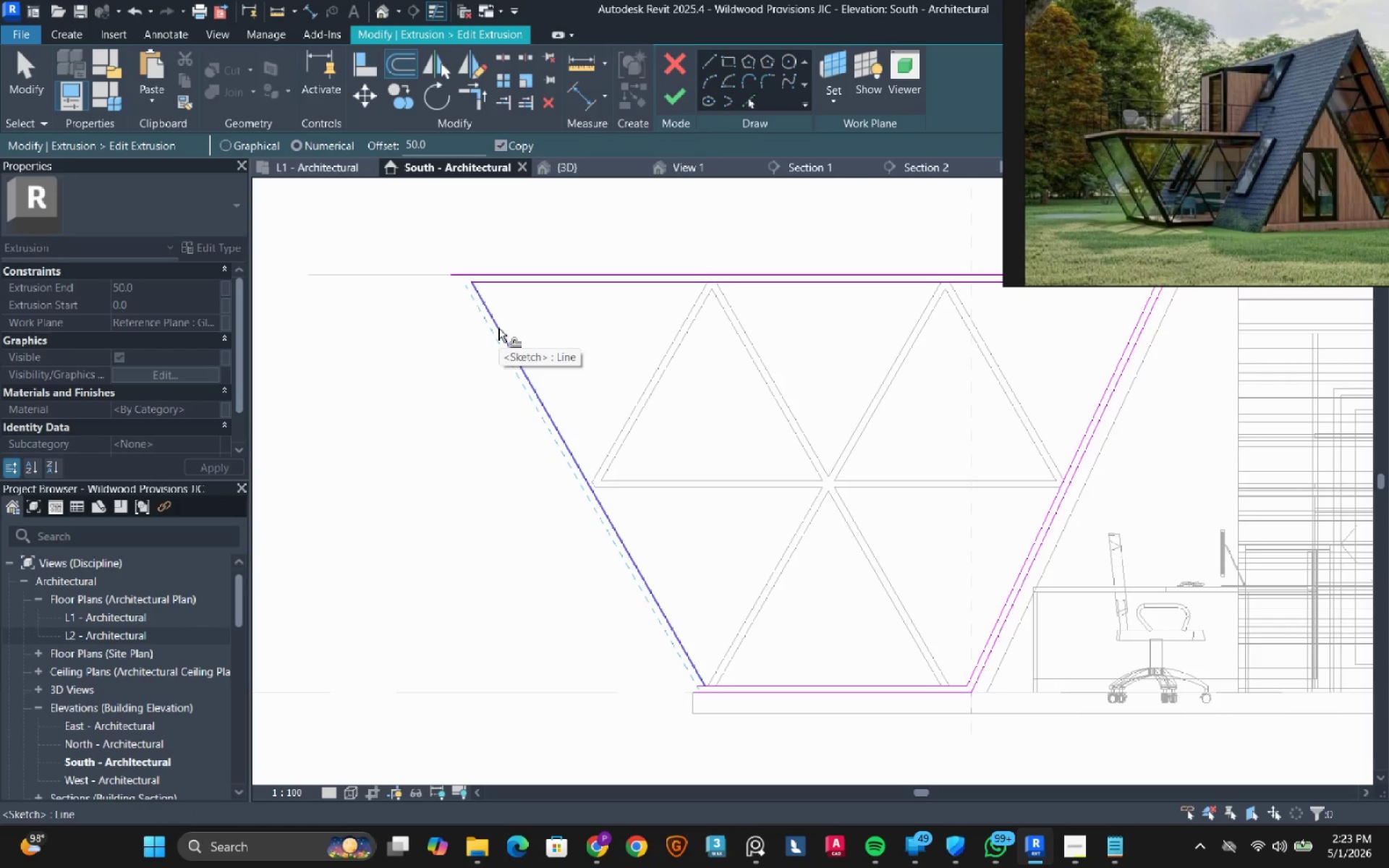 
left_click([706, 64])
 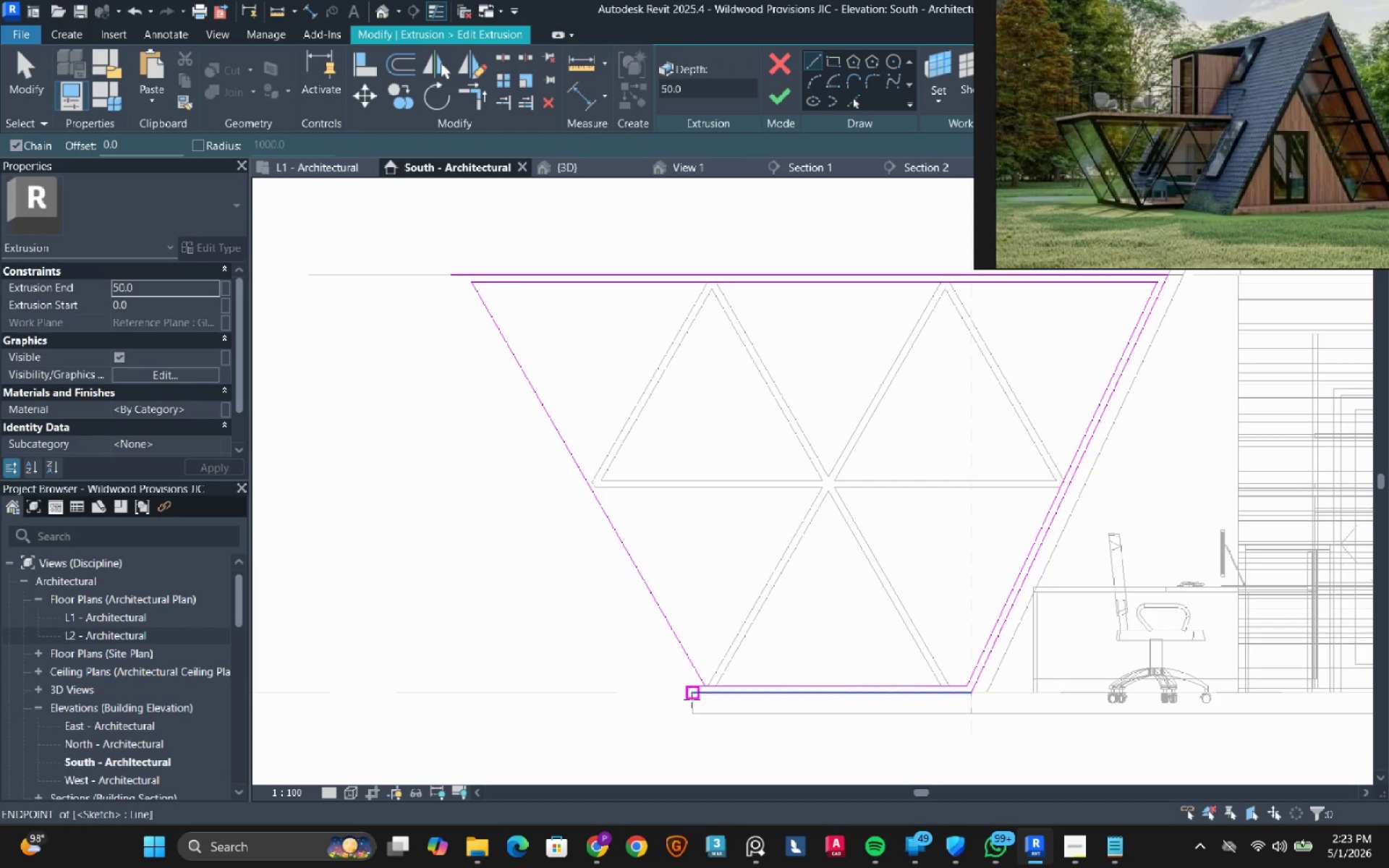 
scroll: coordinate [710, 683], scroll_direction: up, amount: 7.0
 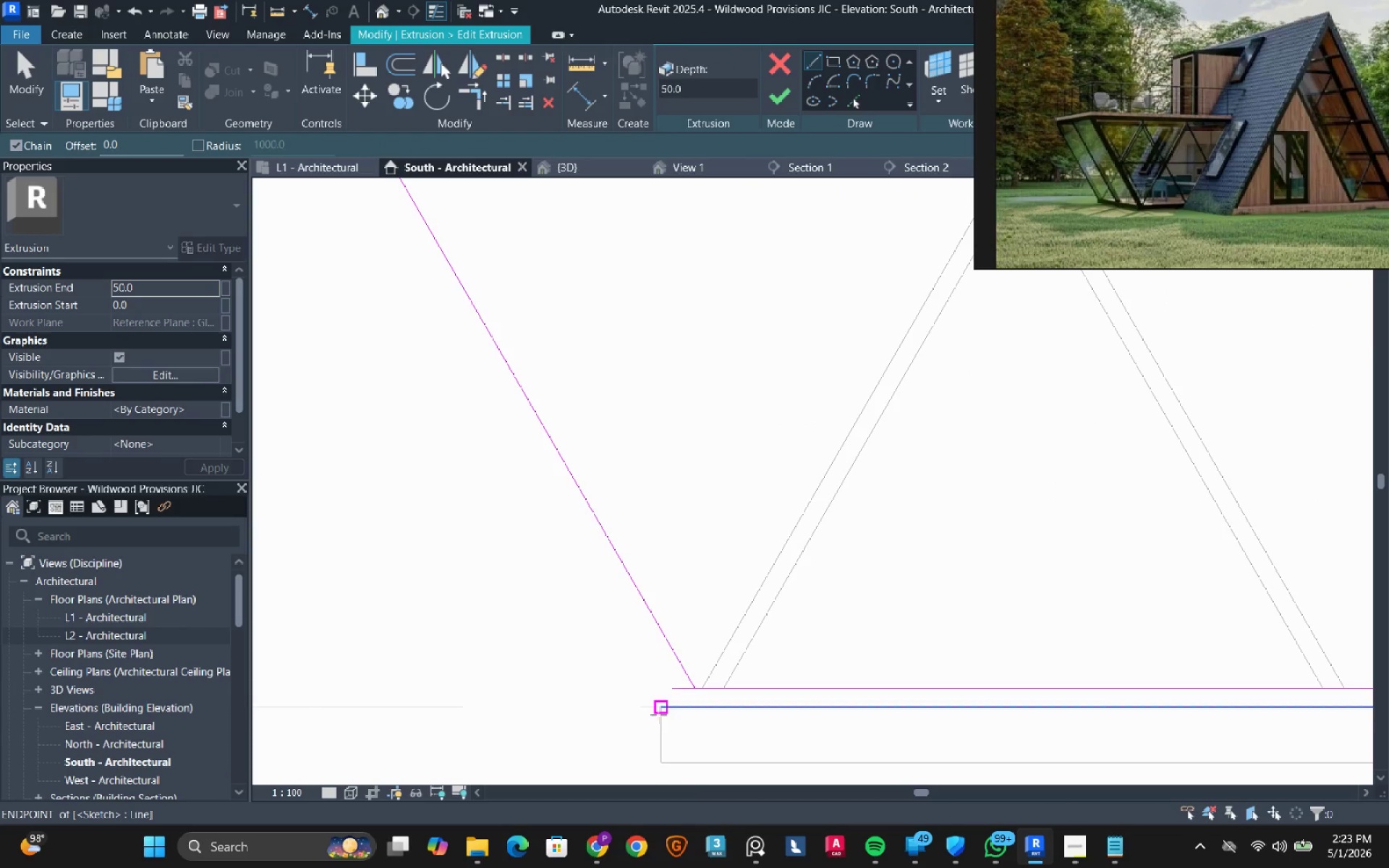 
left_click([660, 711])
 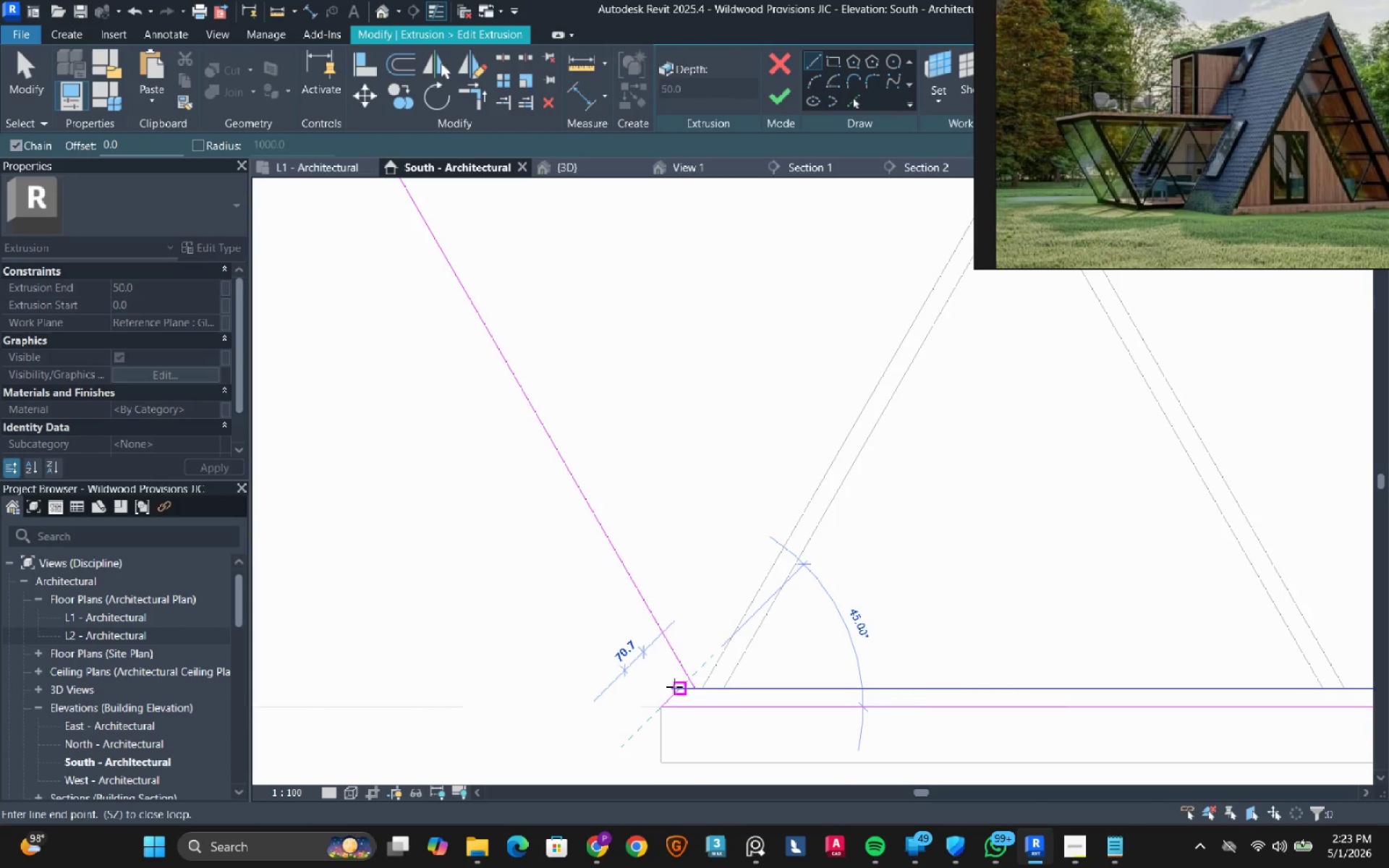 
scroll: coordinate [674, 686], scroll_direction: down, amount: 8.0
 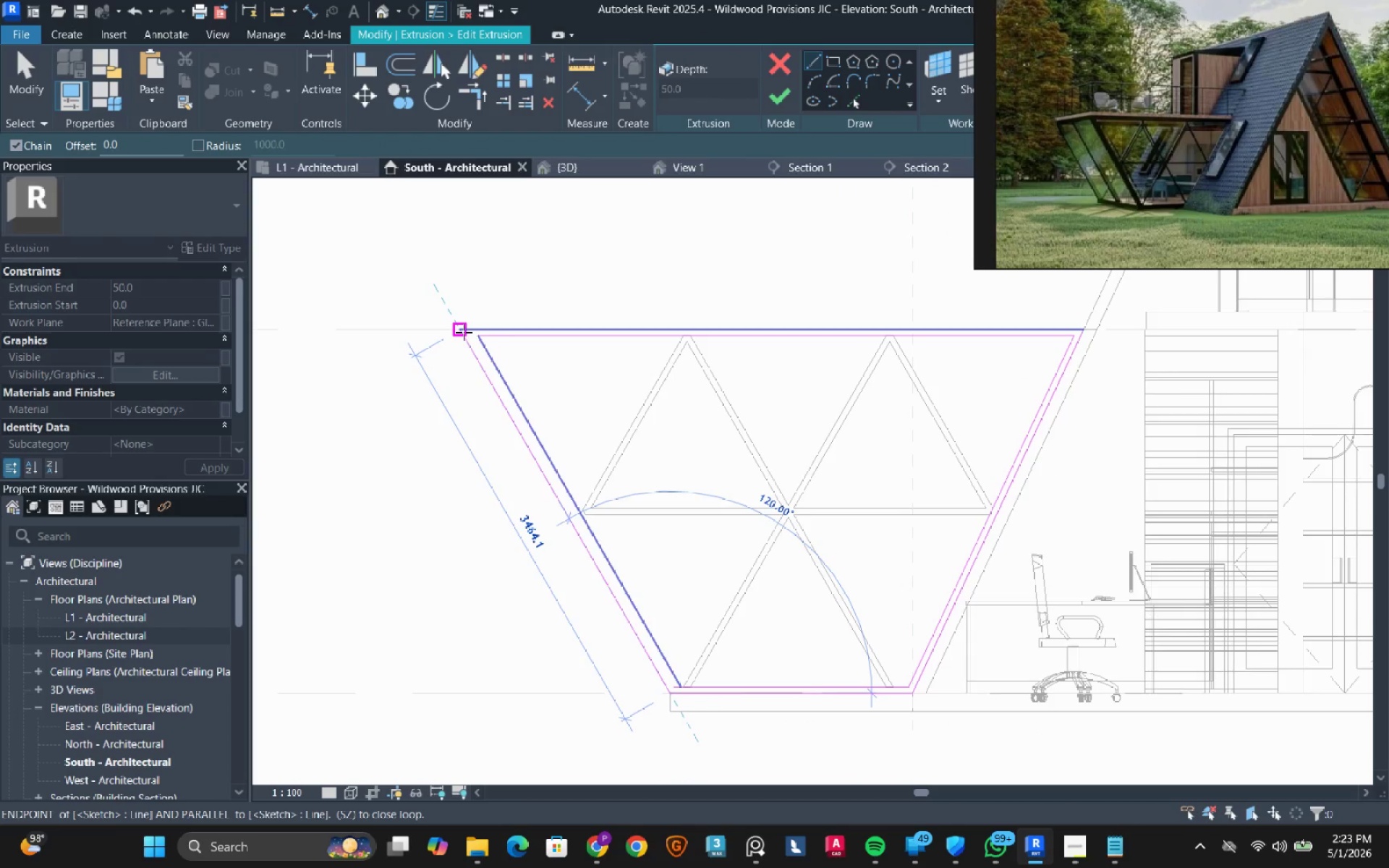 
left_click([464, 332])
 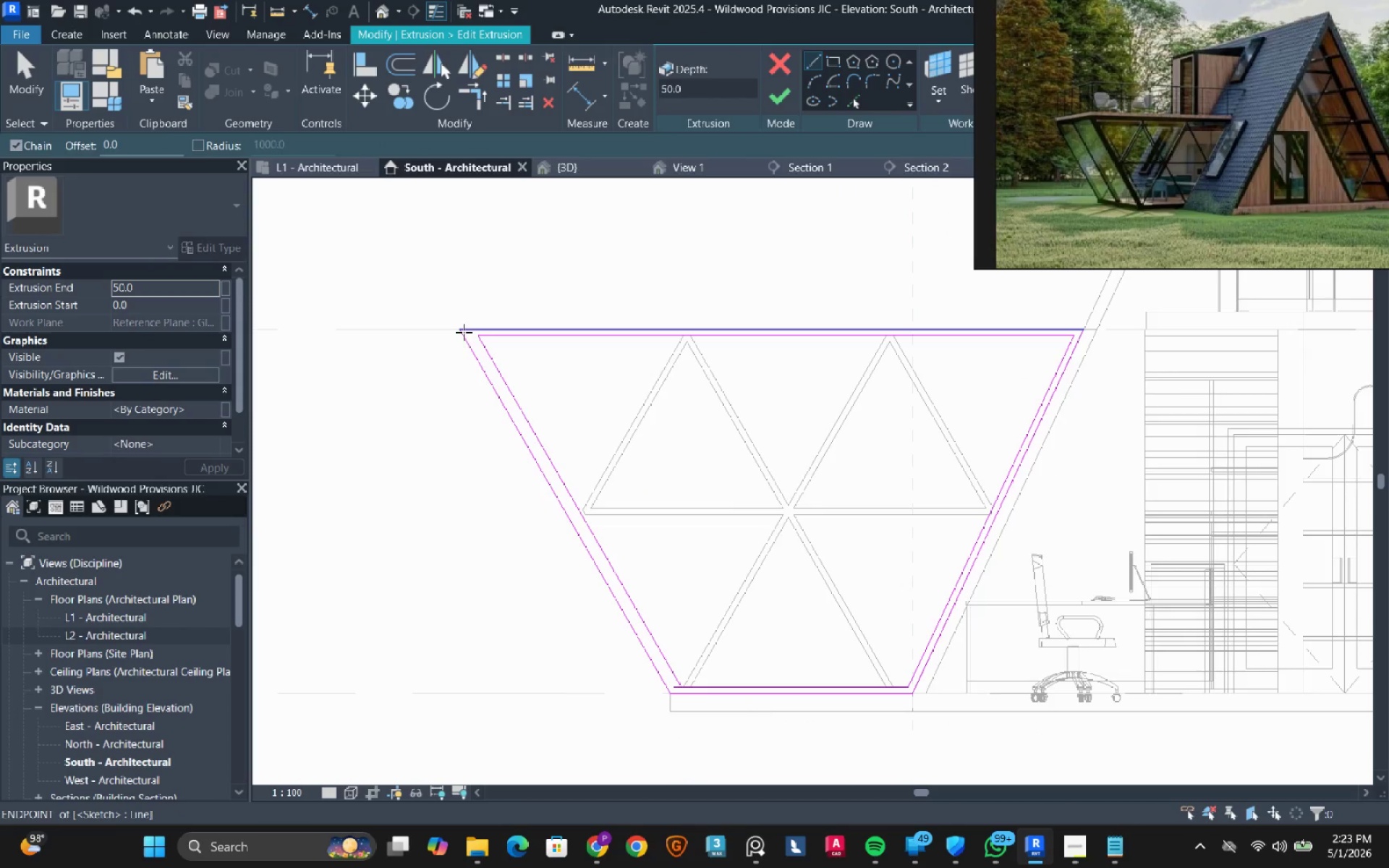 
key(Escape)
 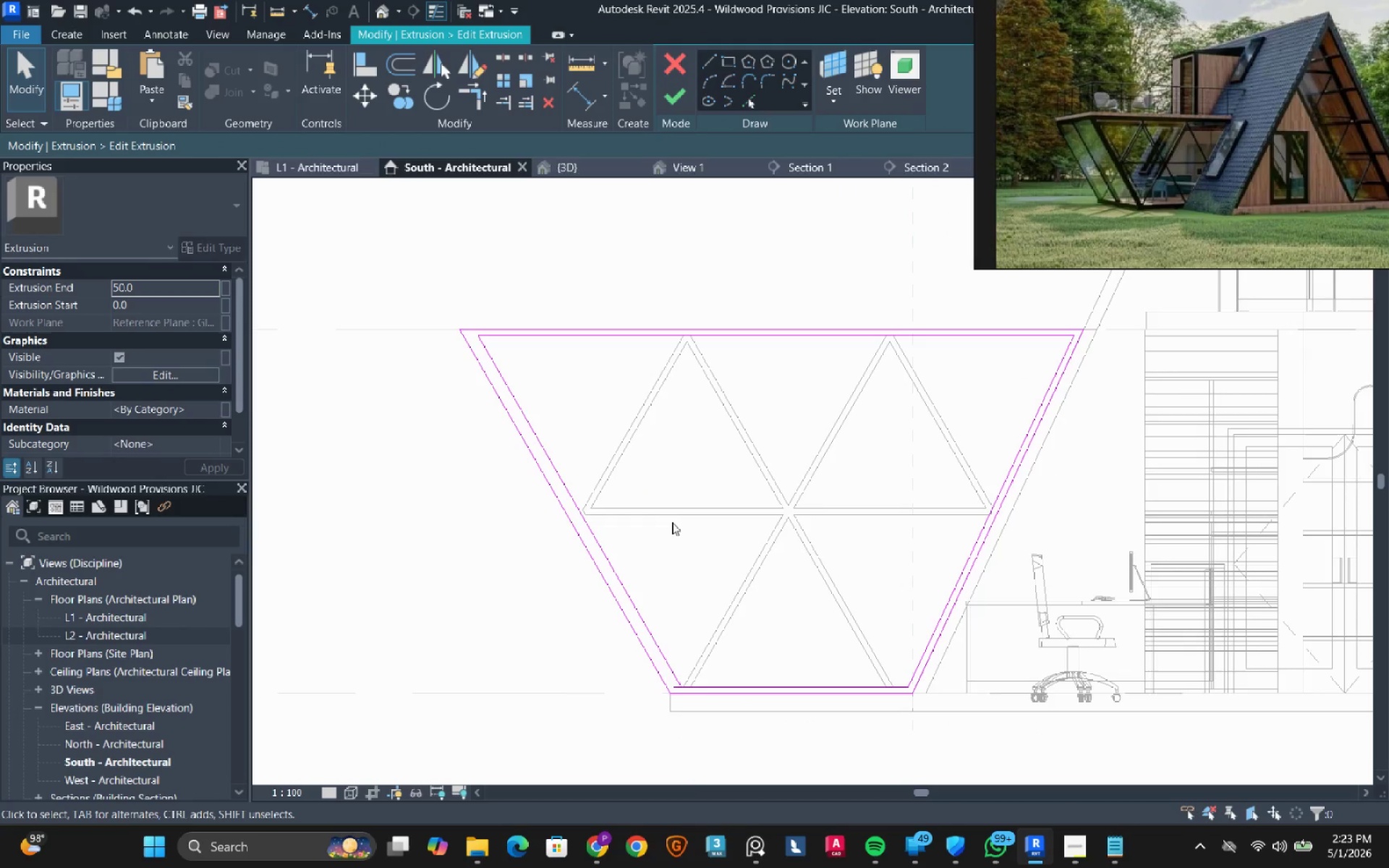 
hold_key(key=T, duration=10.52)
 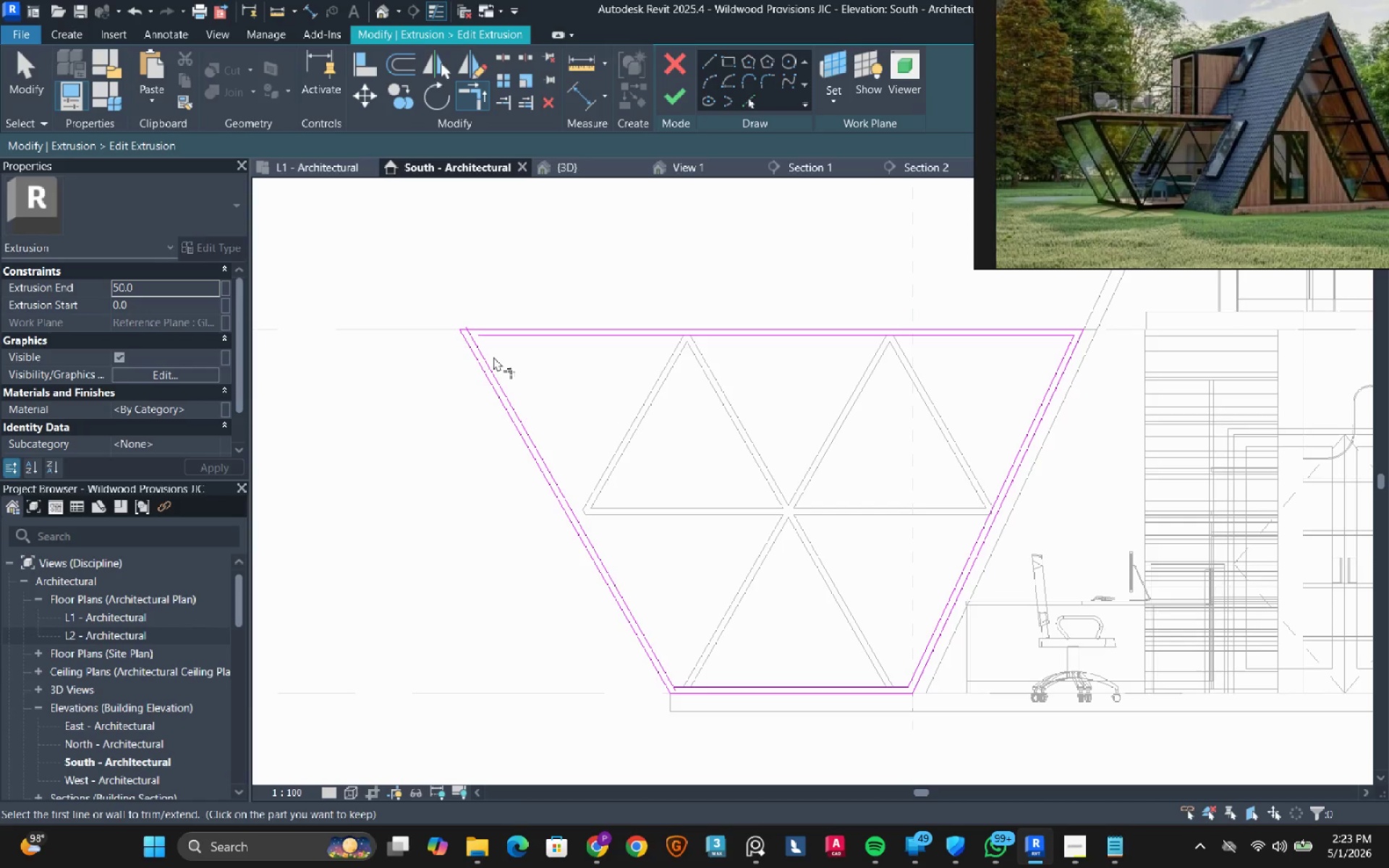 
key(R)
 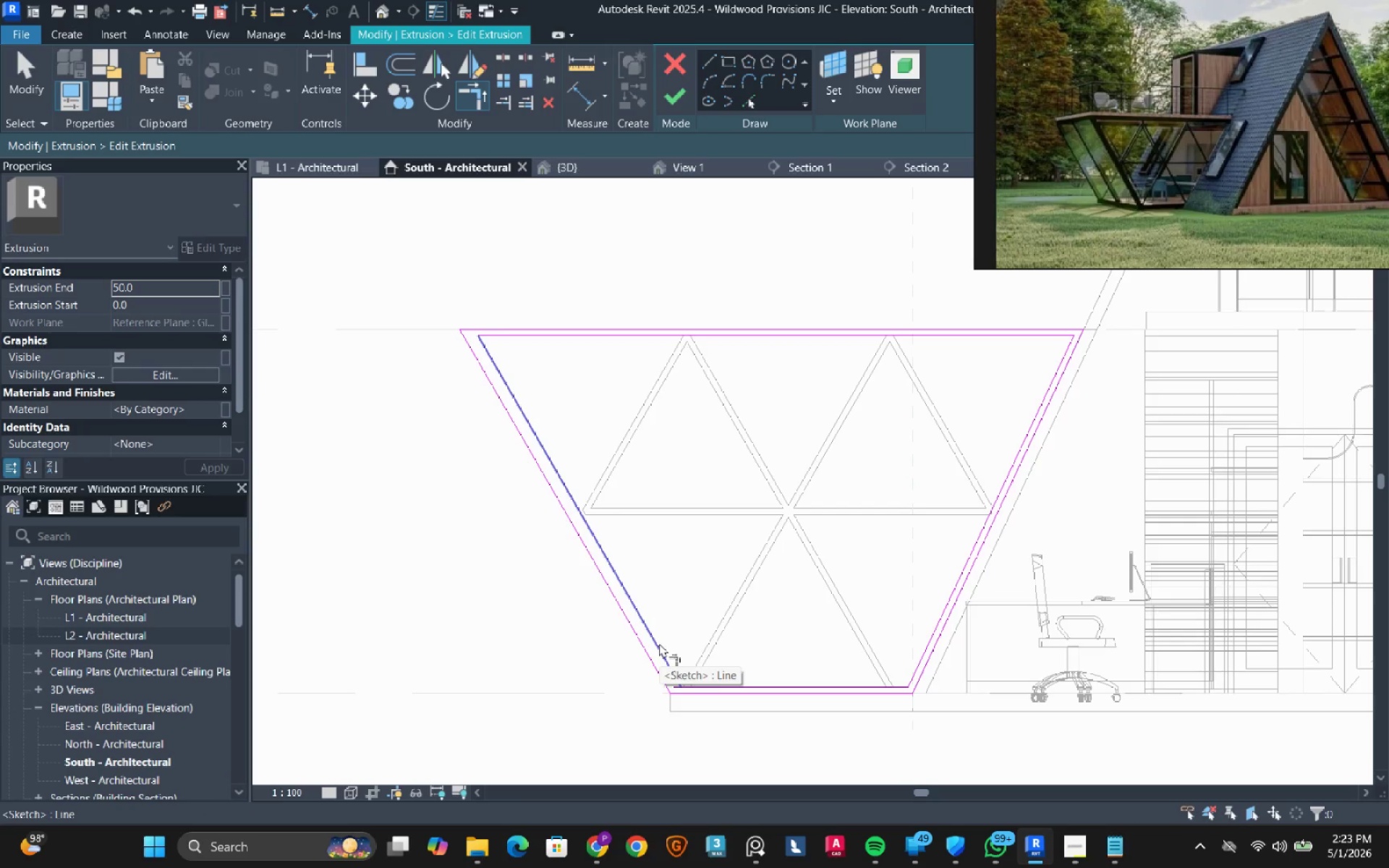 
key(Escape)
 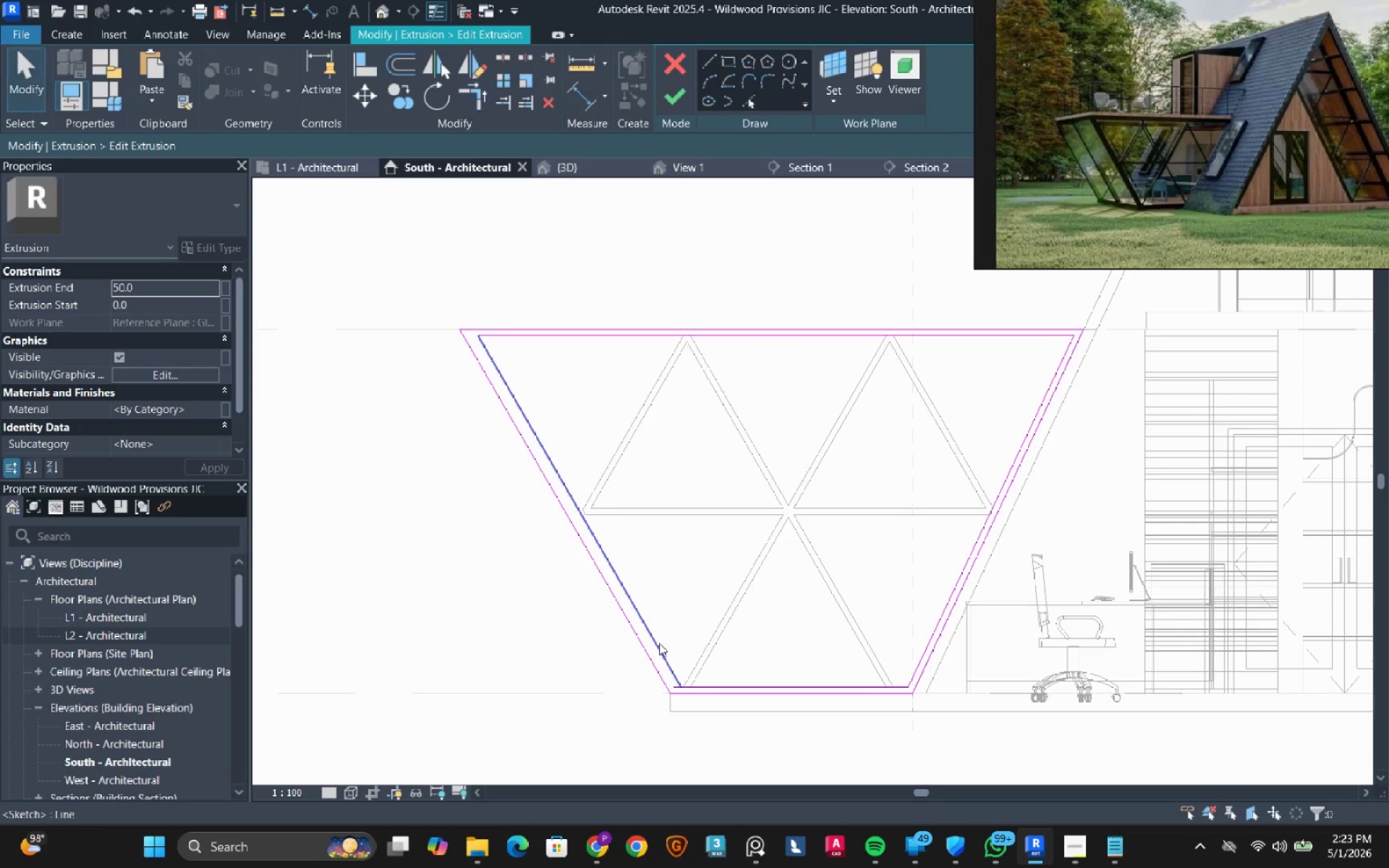 
key(Escape)
 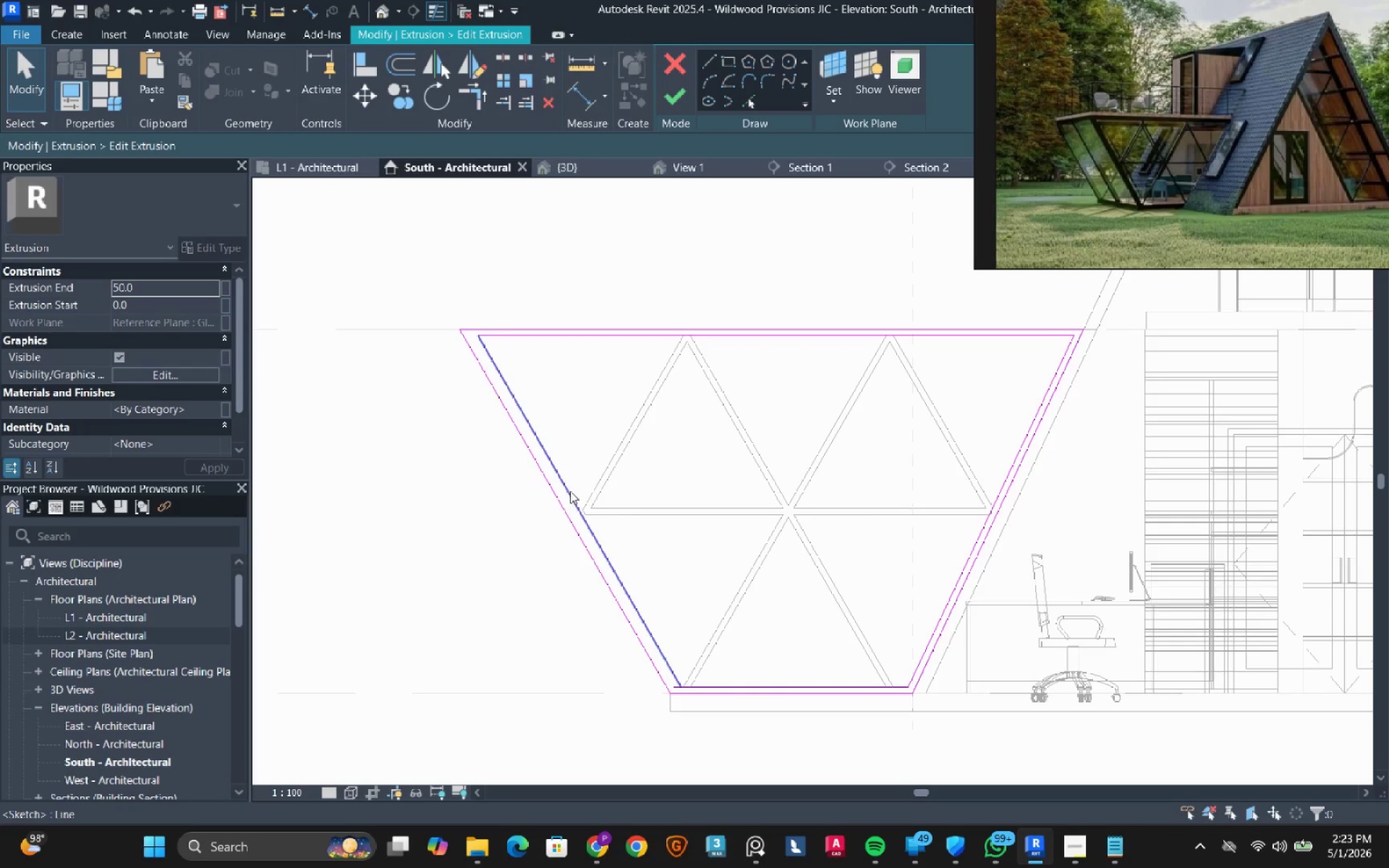 
left_click([570, 491])
 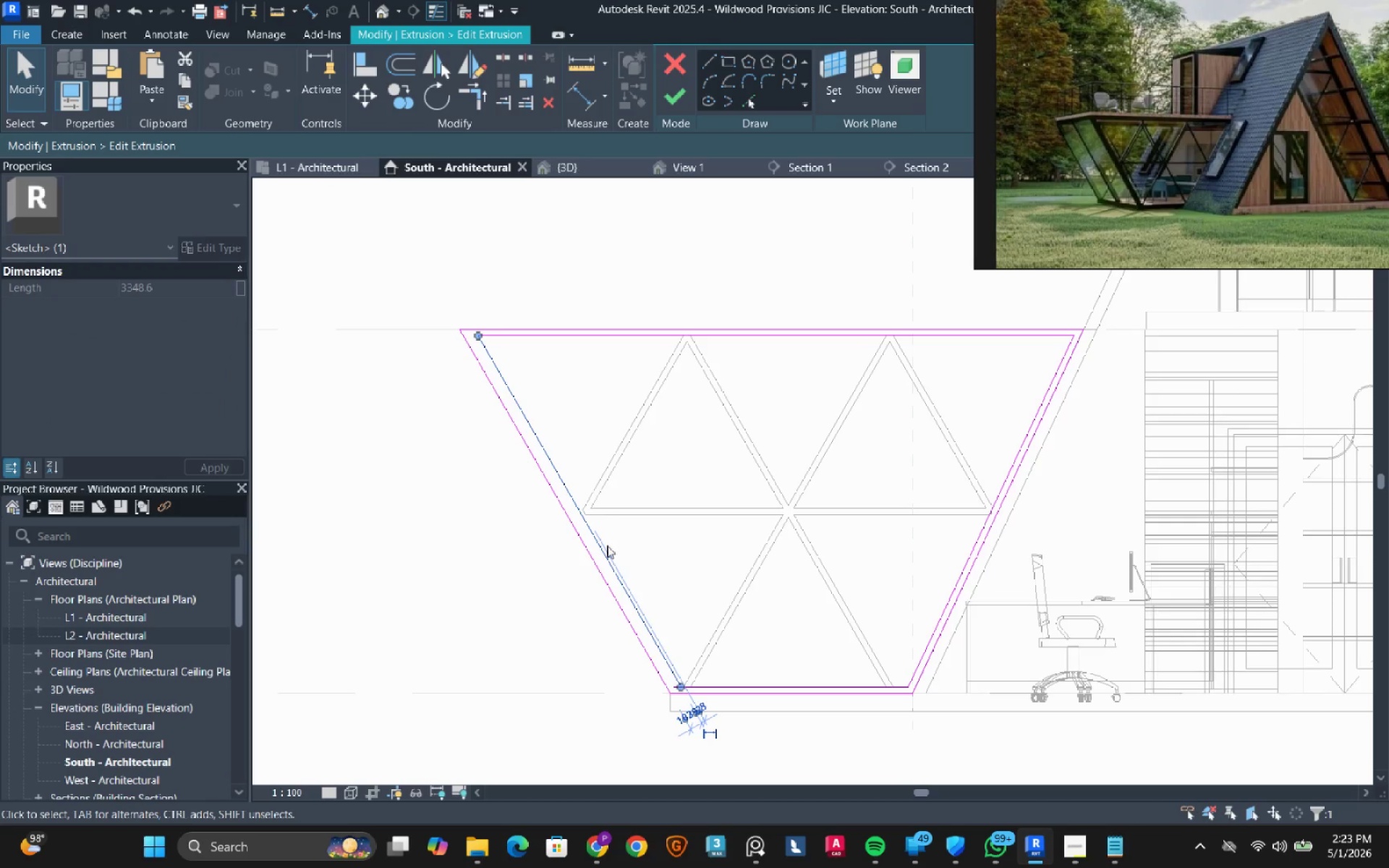 
type(de)
 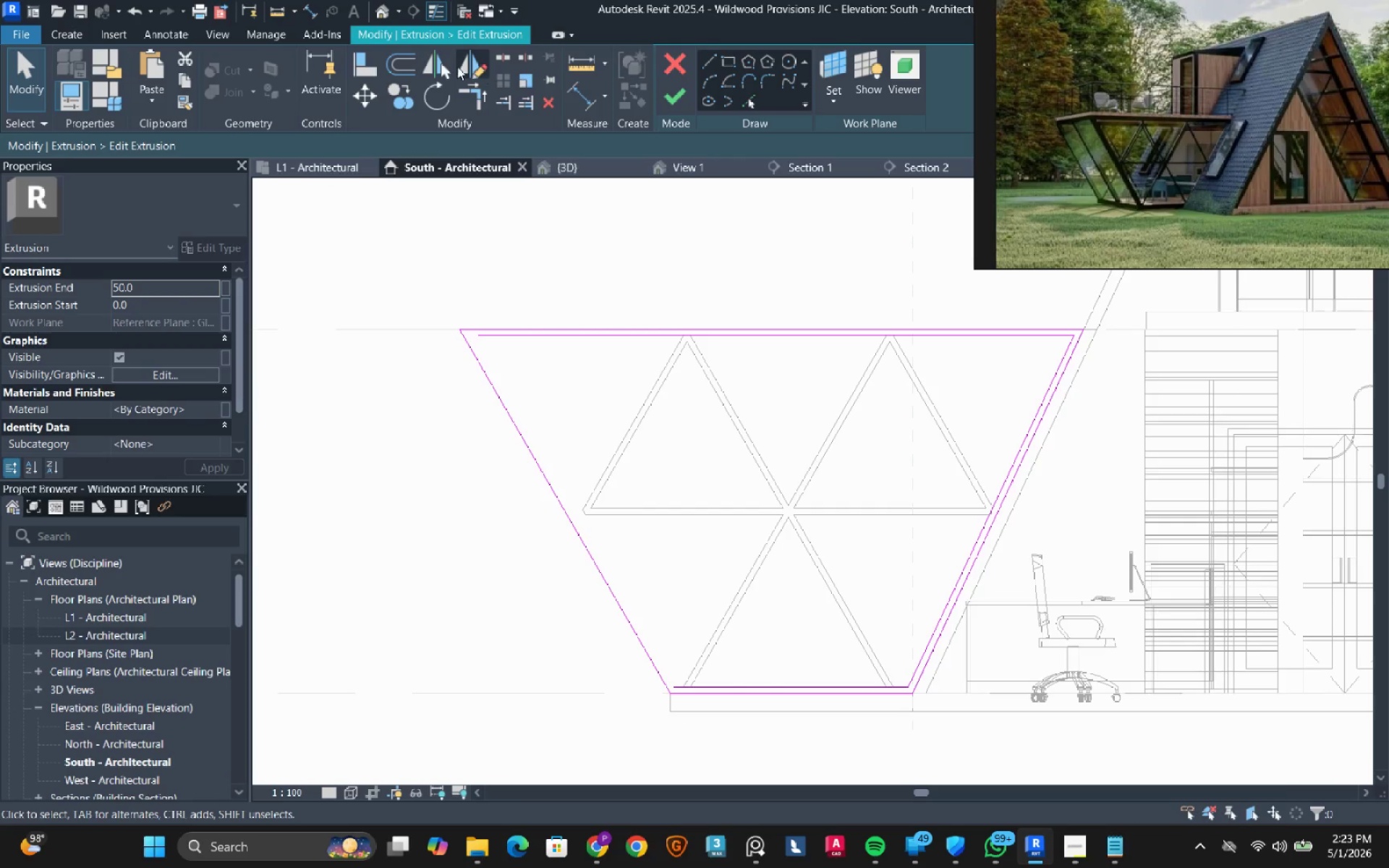 
left_click([409, 64])
 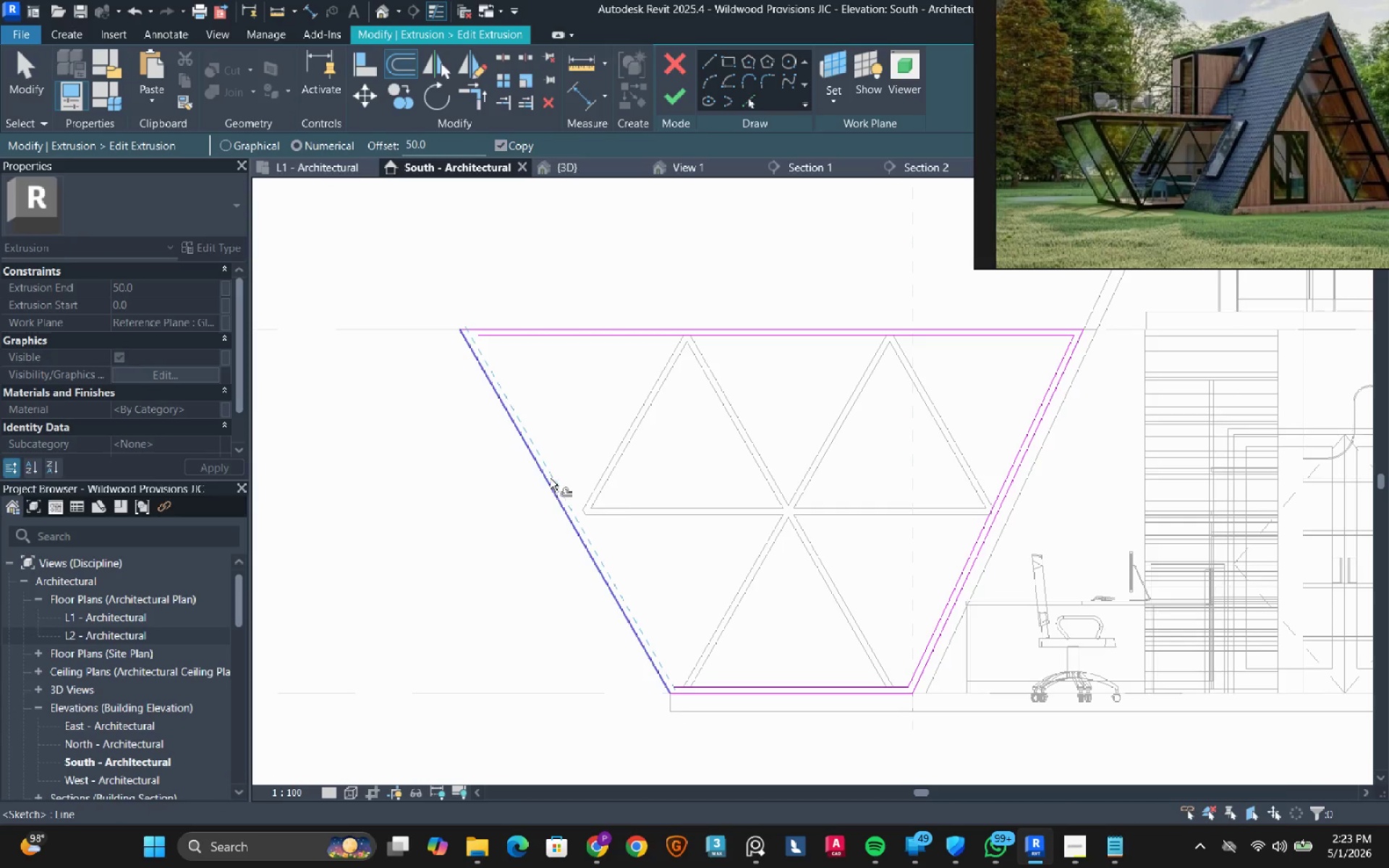 
left_click([550, 478])
 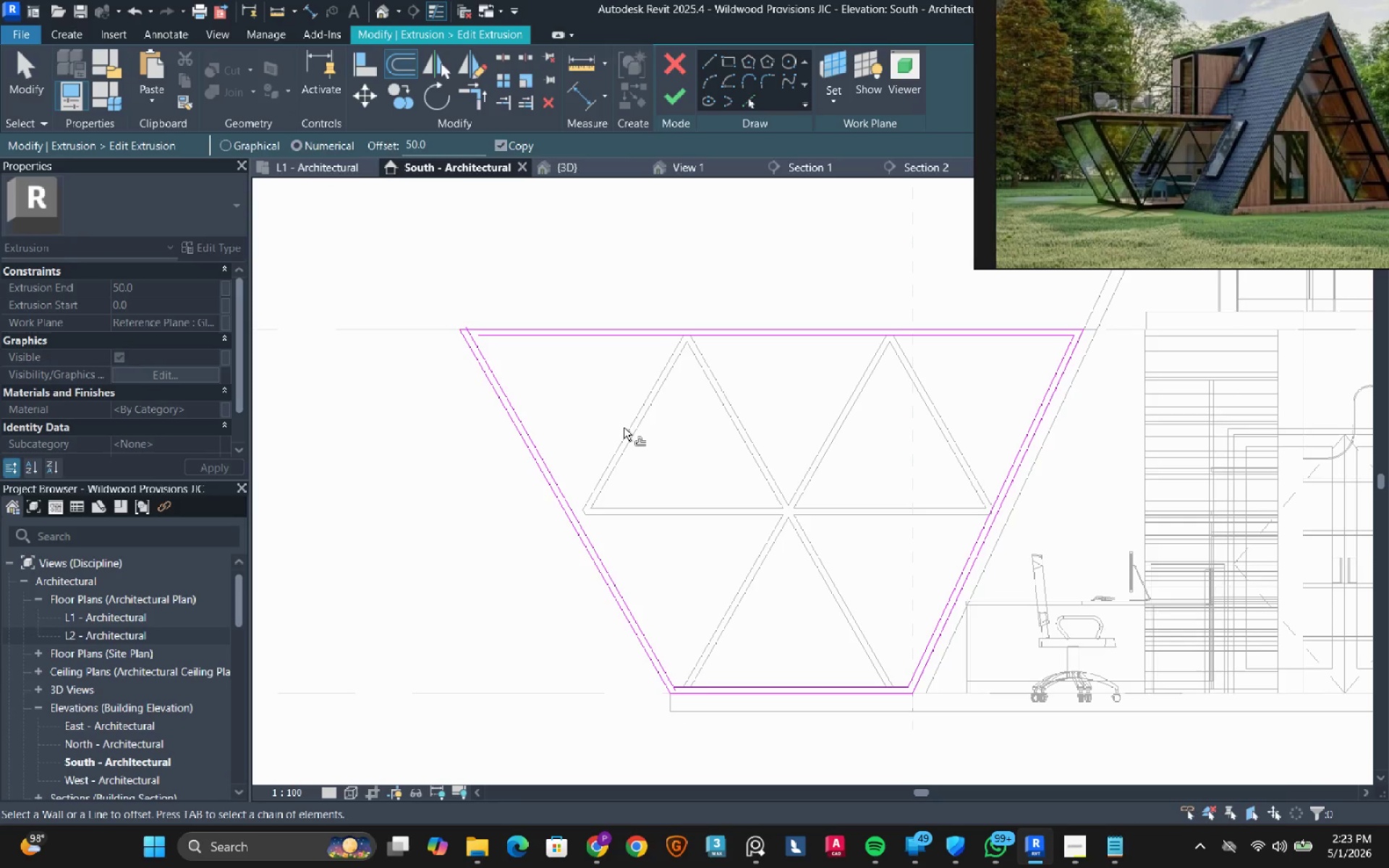 
key(Escape)
 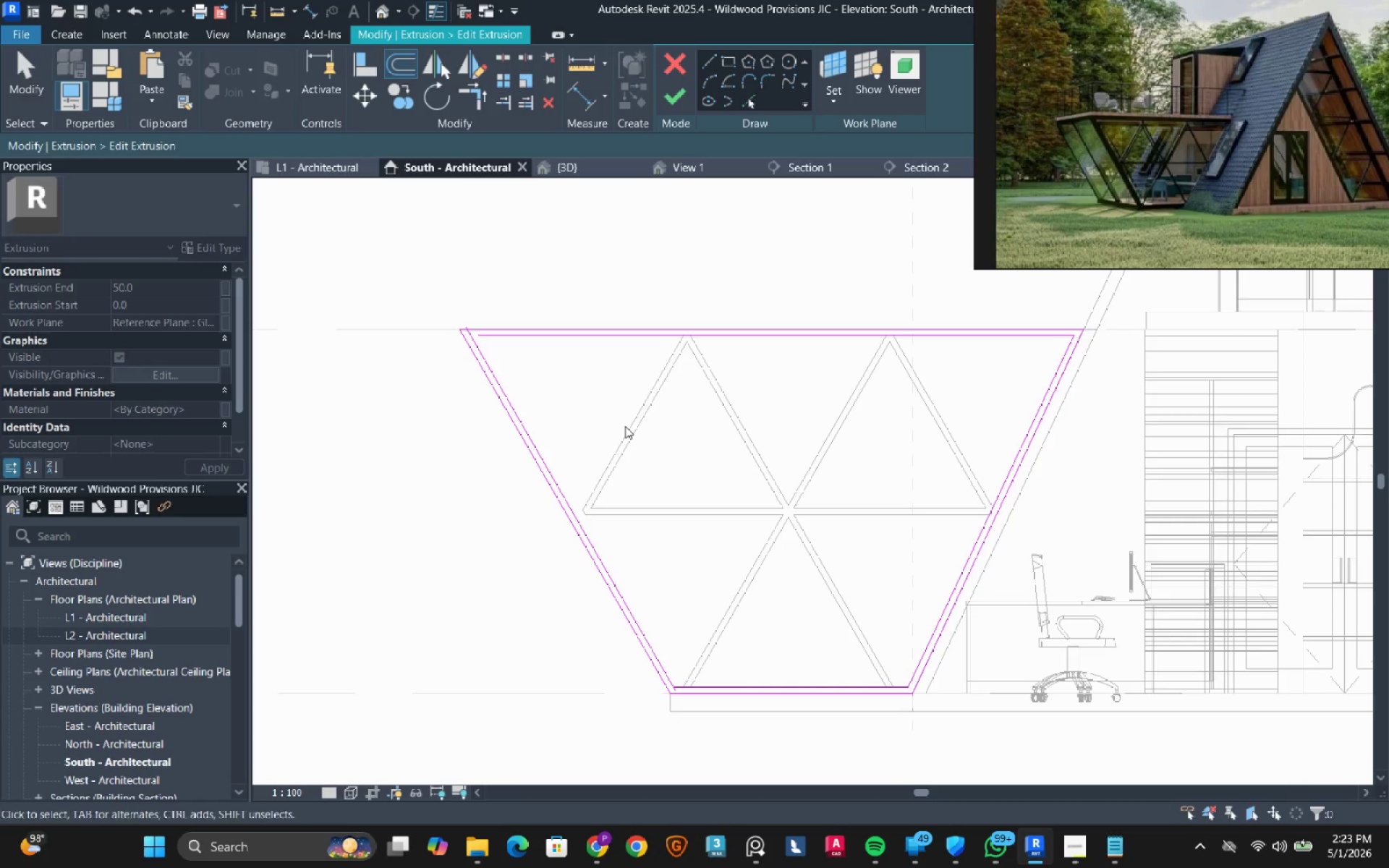 
hold_key(key=Escape, duration=16.69)
 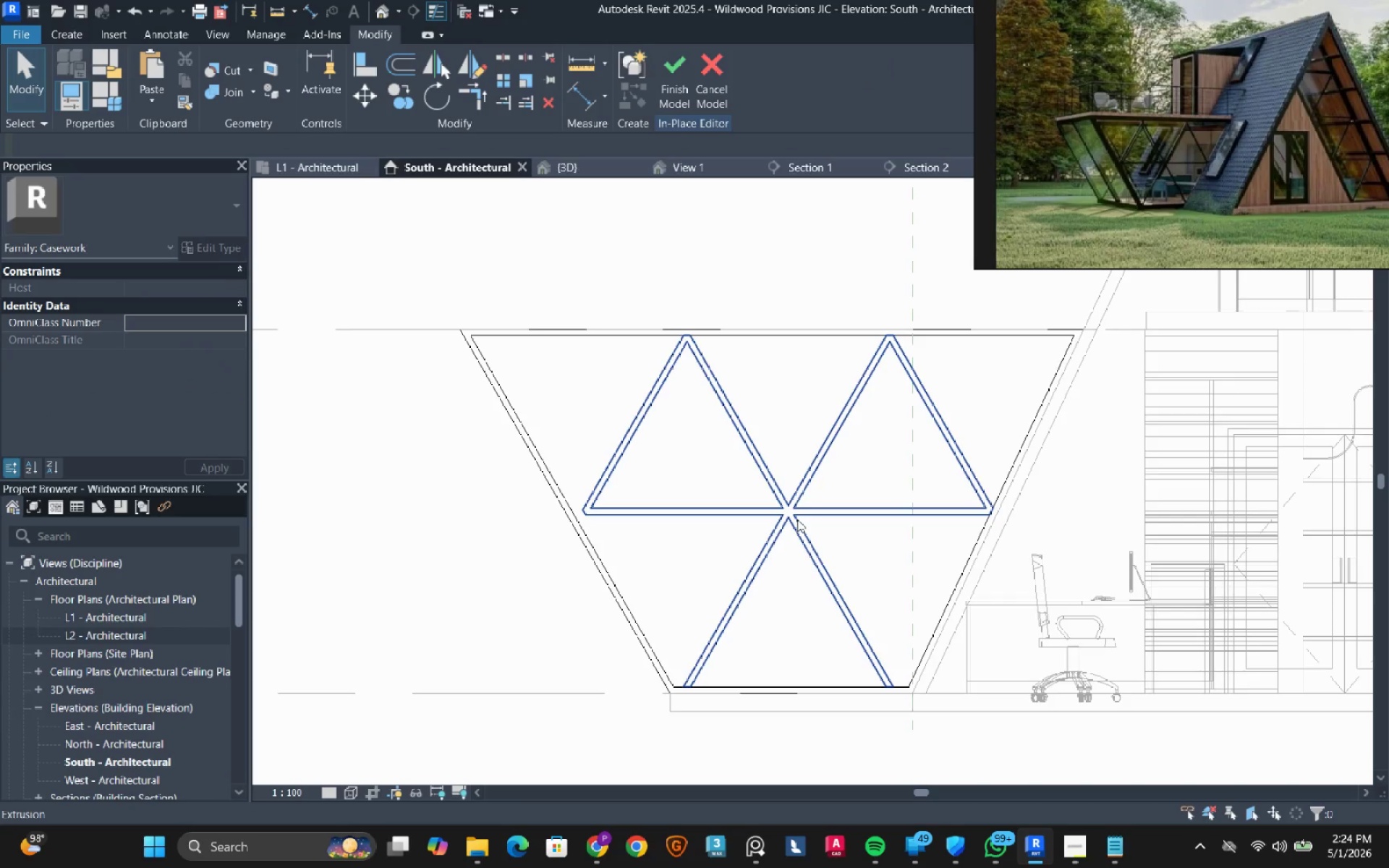 
key(R)
 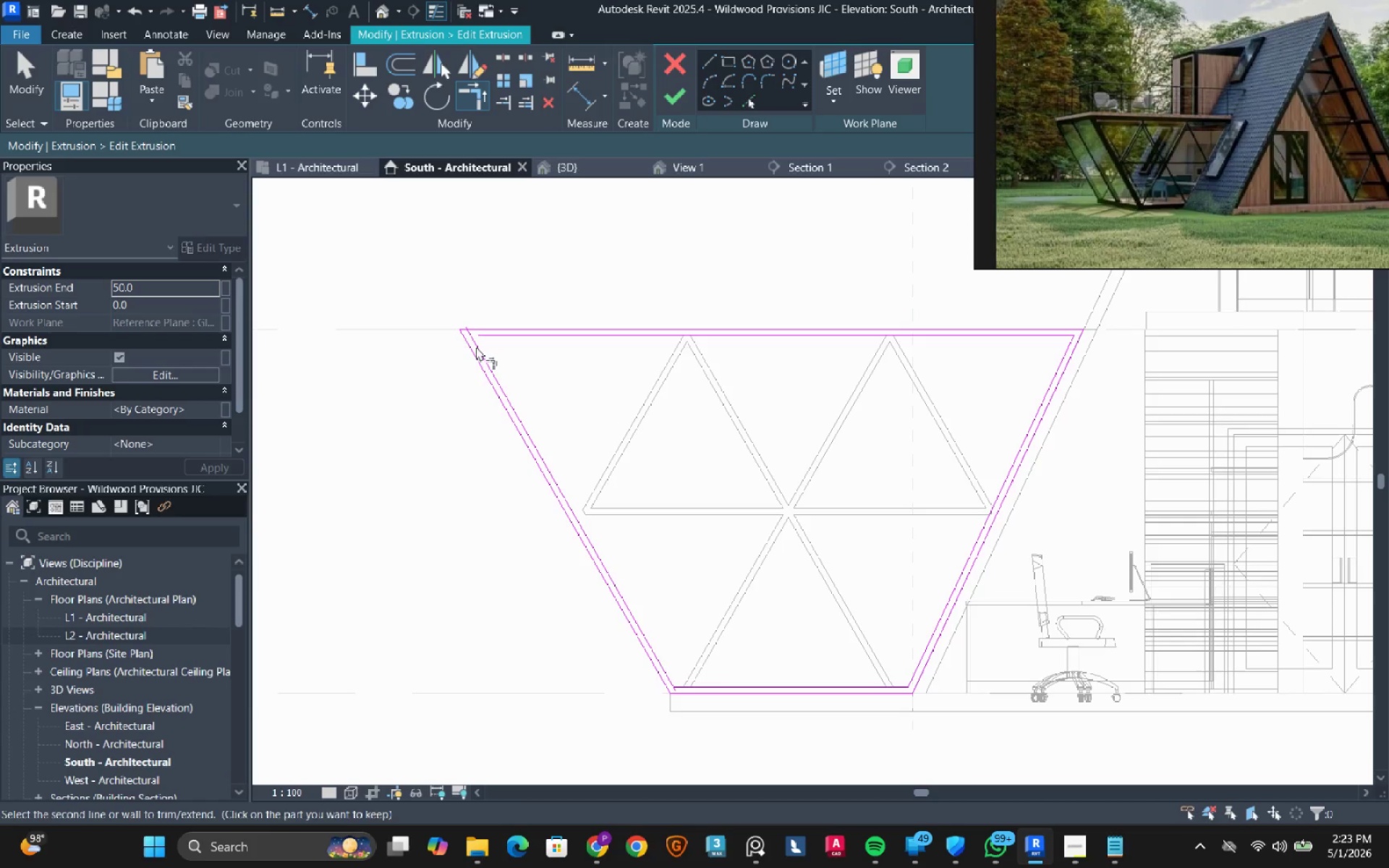 
double_click([487, 338])
 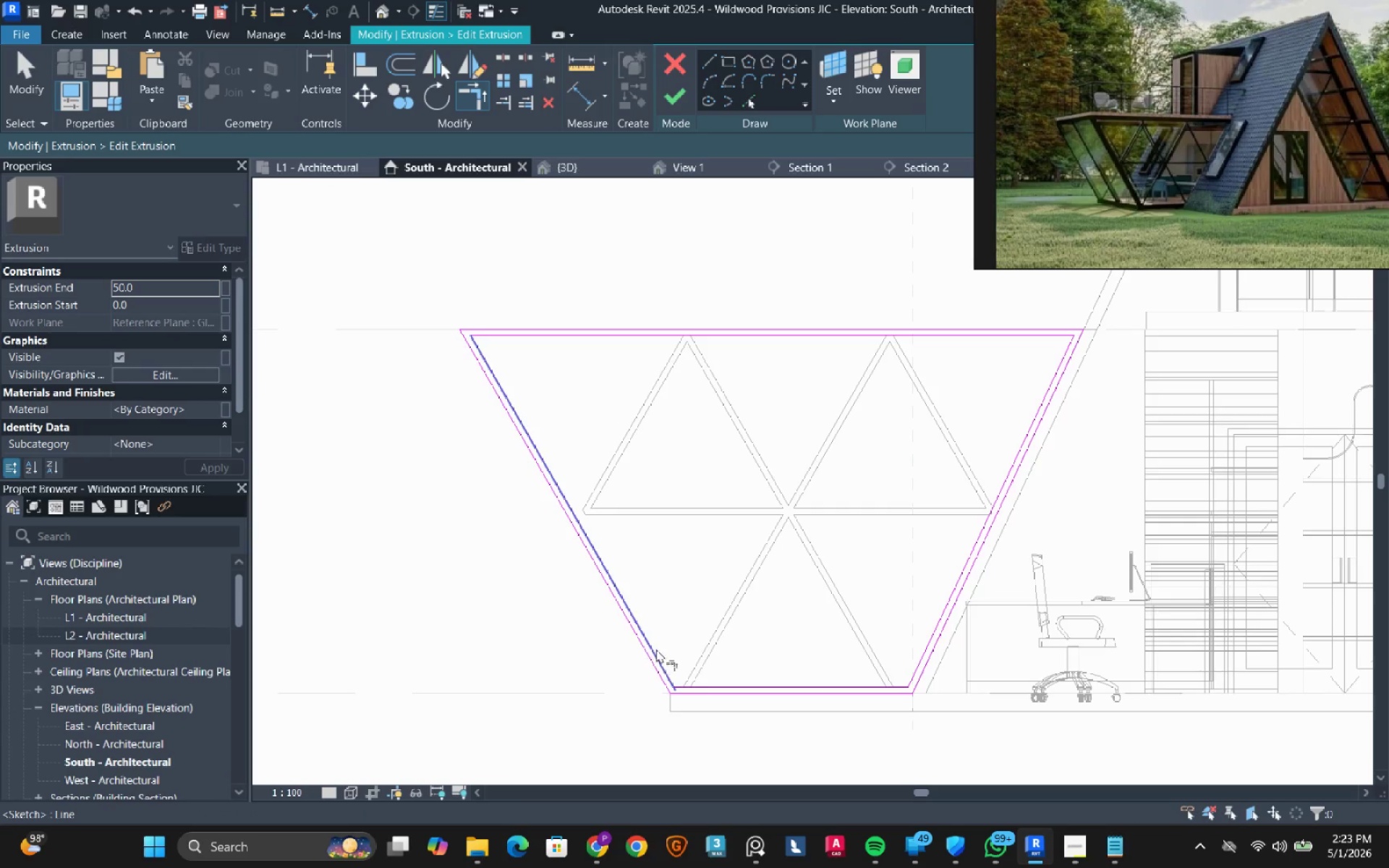 
left_click([656, 649])
 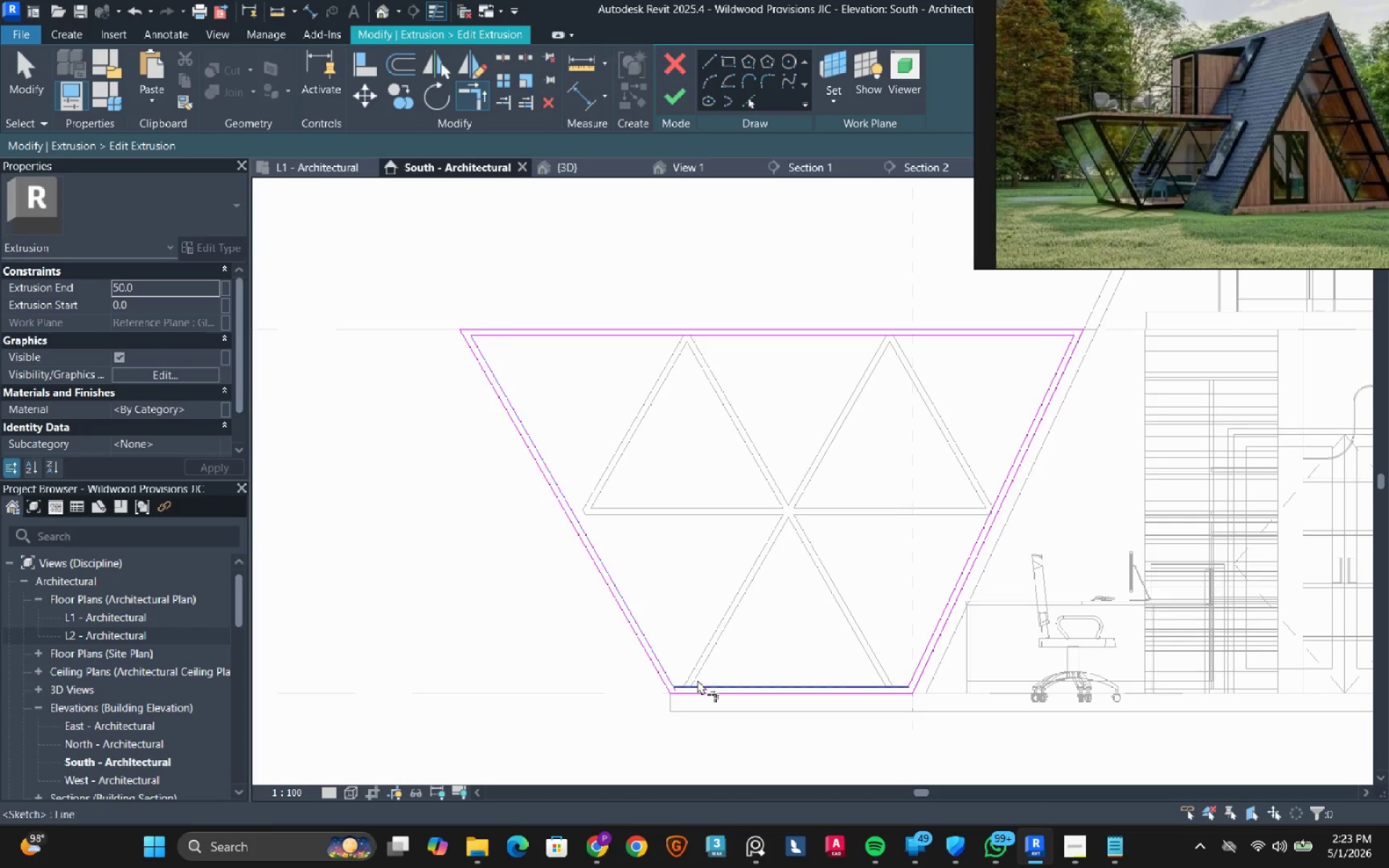 
left_click([697, 680])
 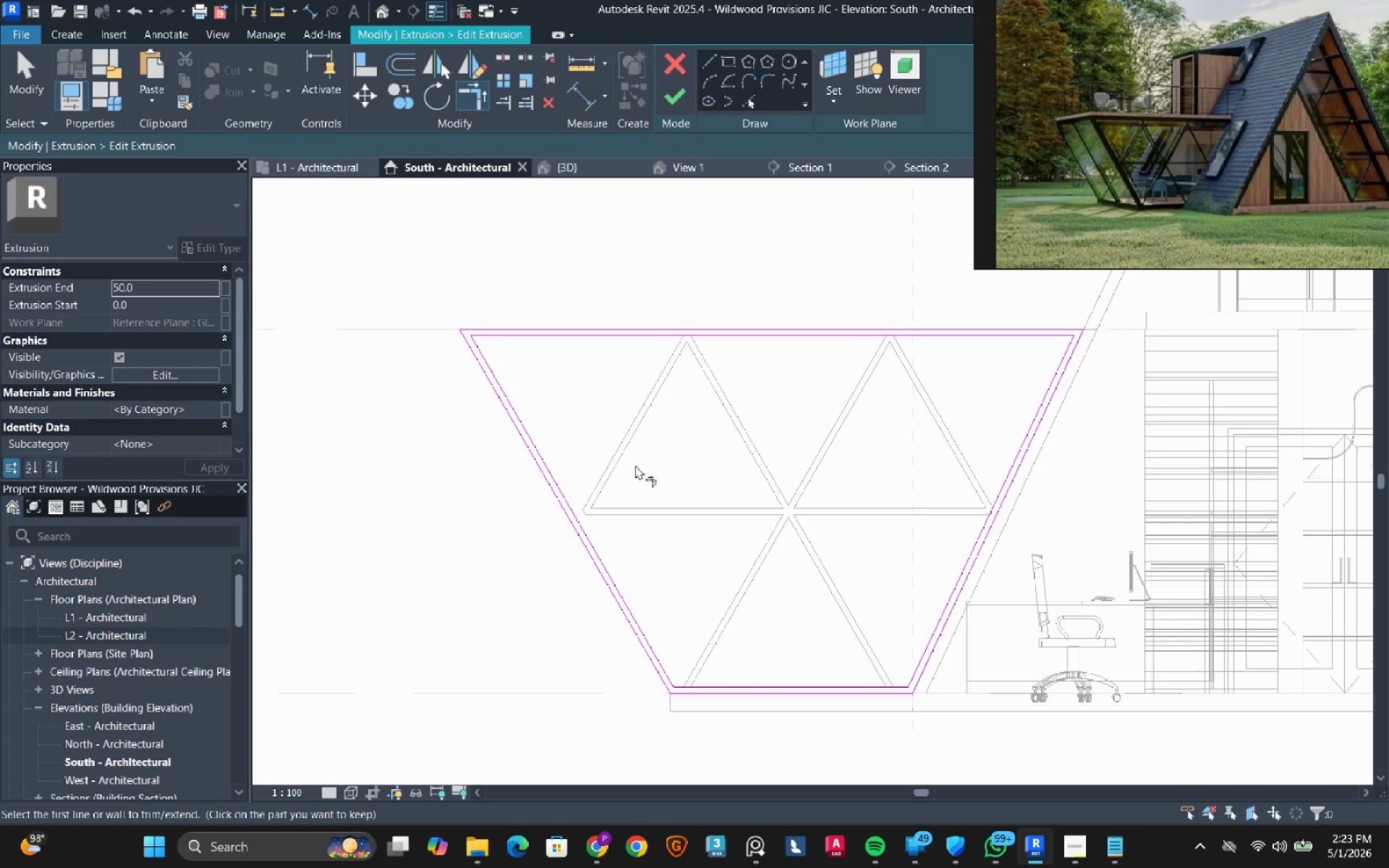 
left_click([674, 98])
 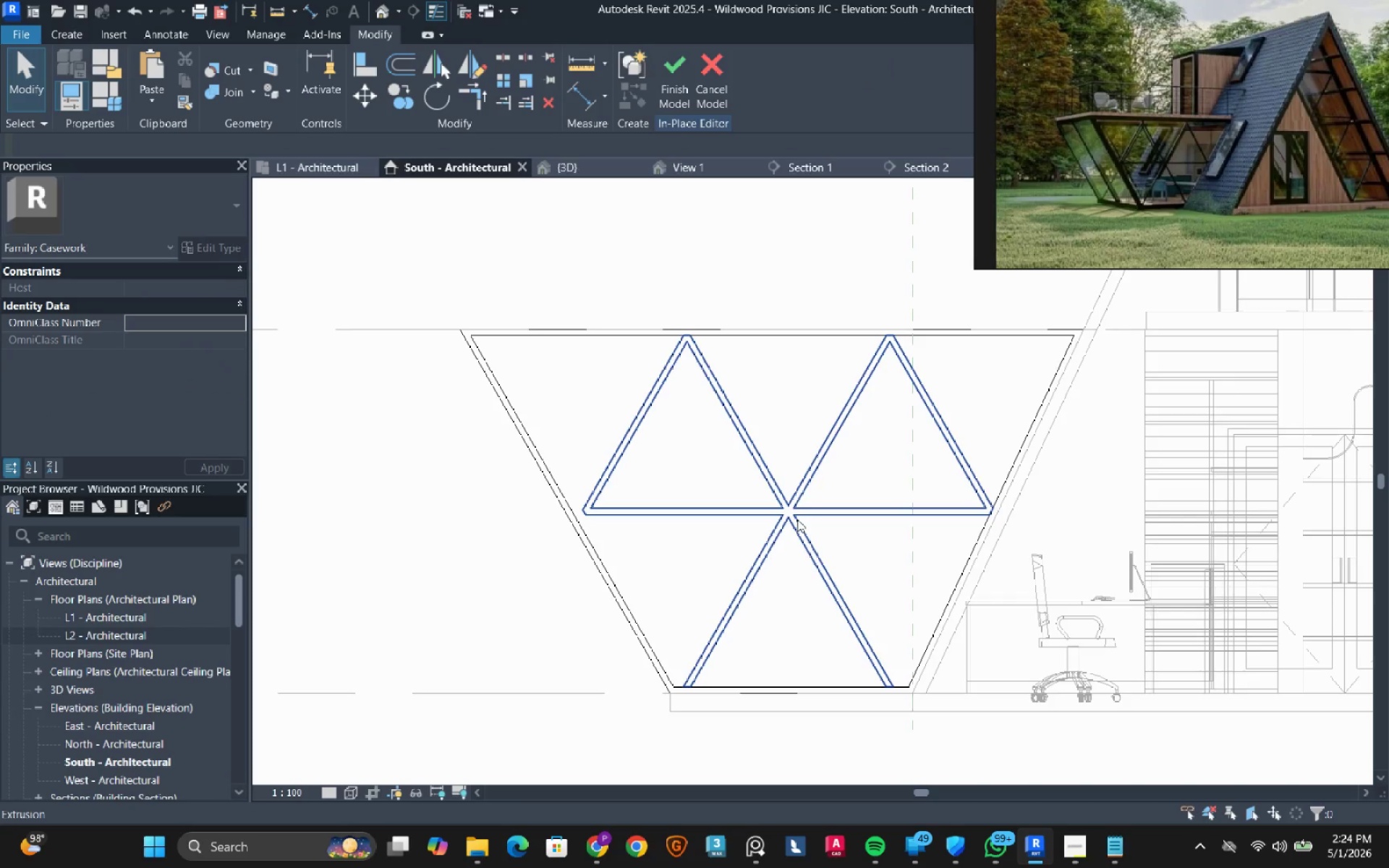 
left_click([797, 519])
 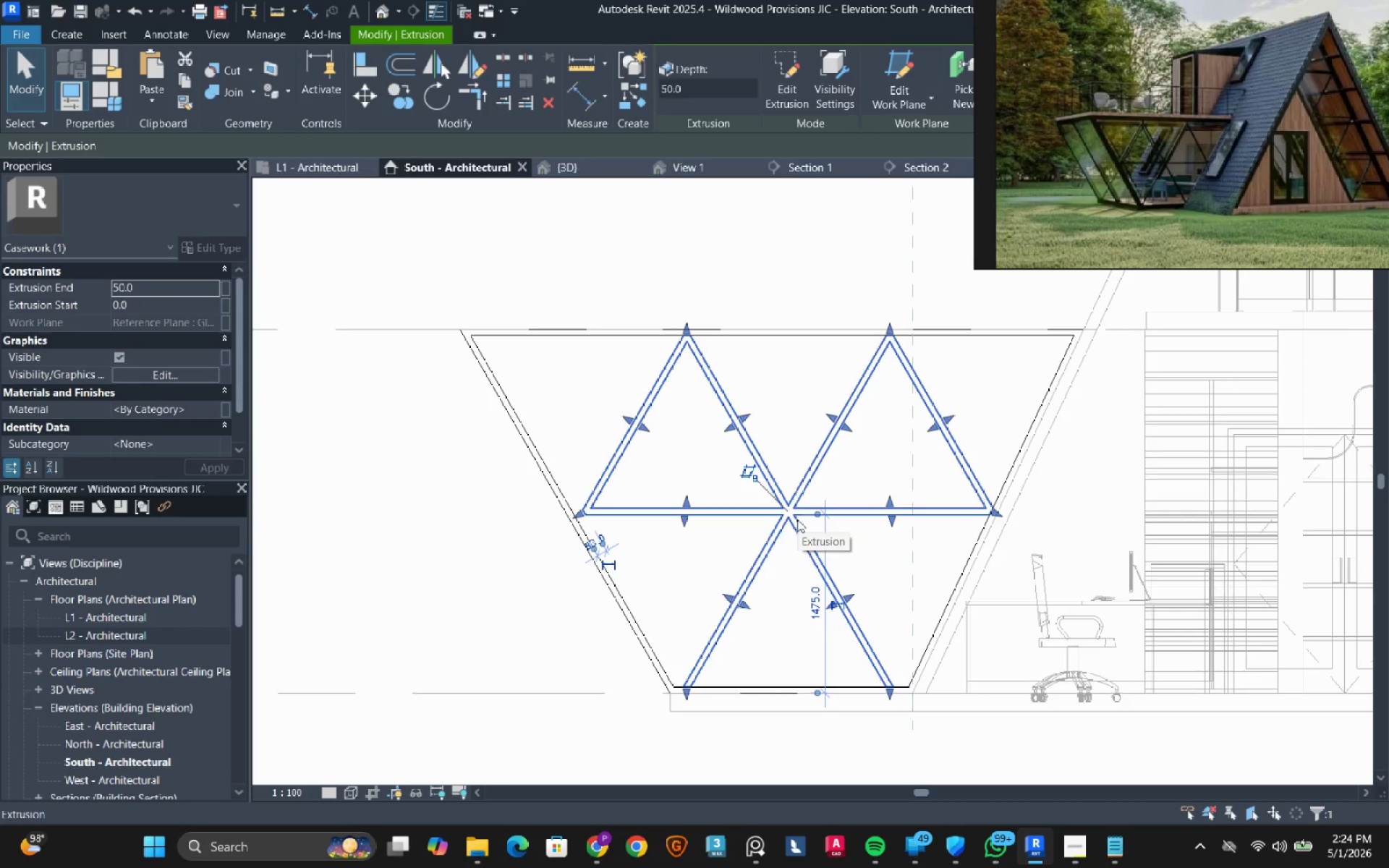 
key(Escape)
 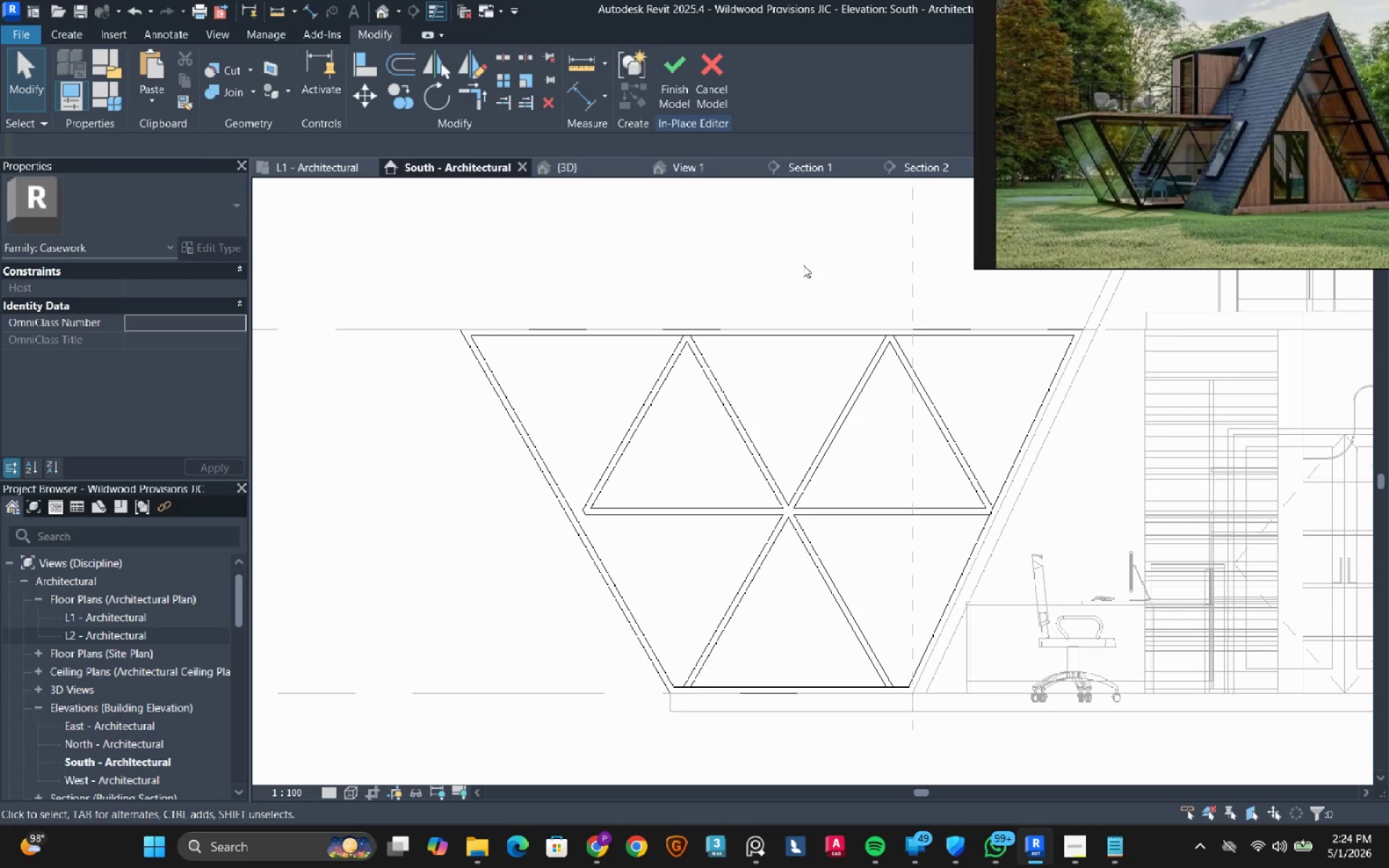 
wait(13.55)
 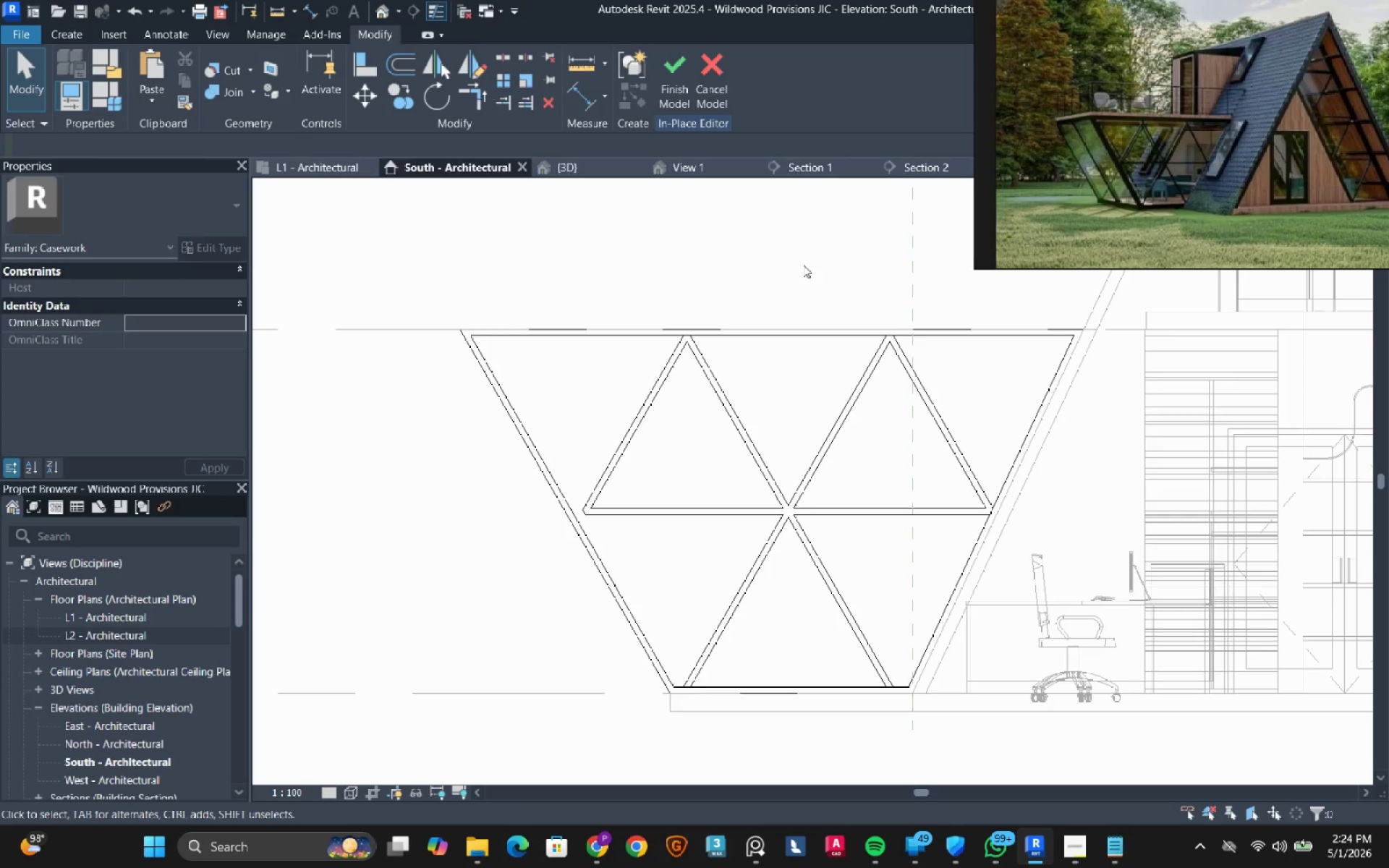 
scroll: coordinate [663, 358], scroll_direction: up, amount: 2.0
 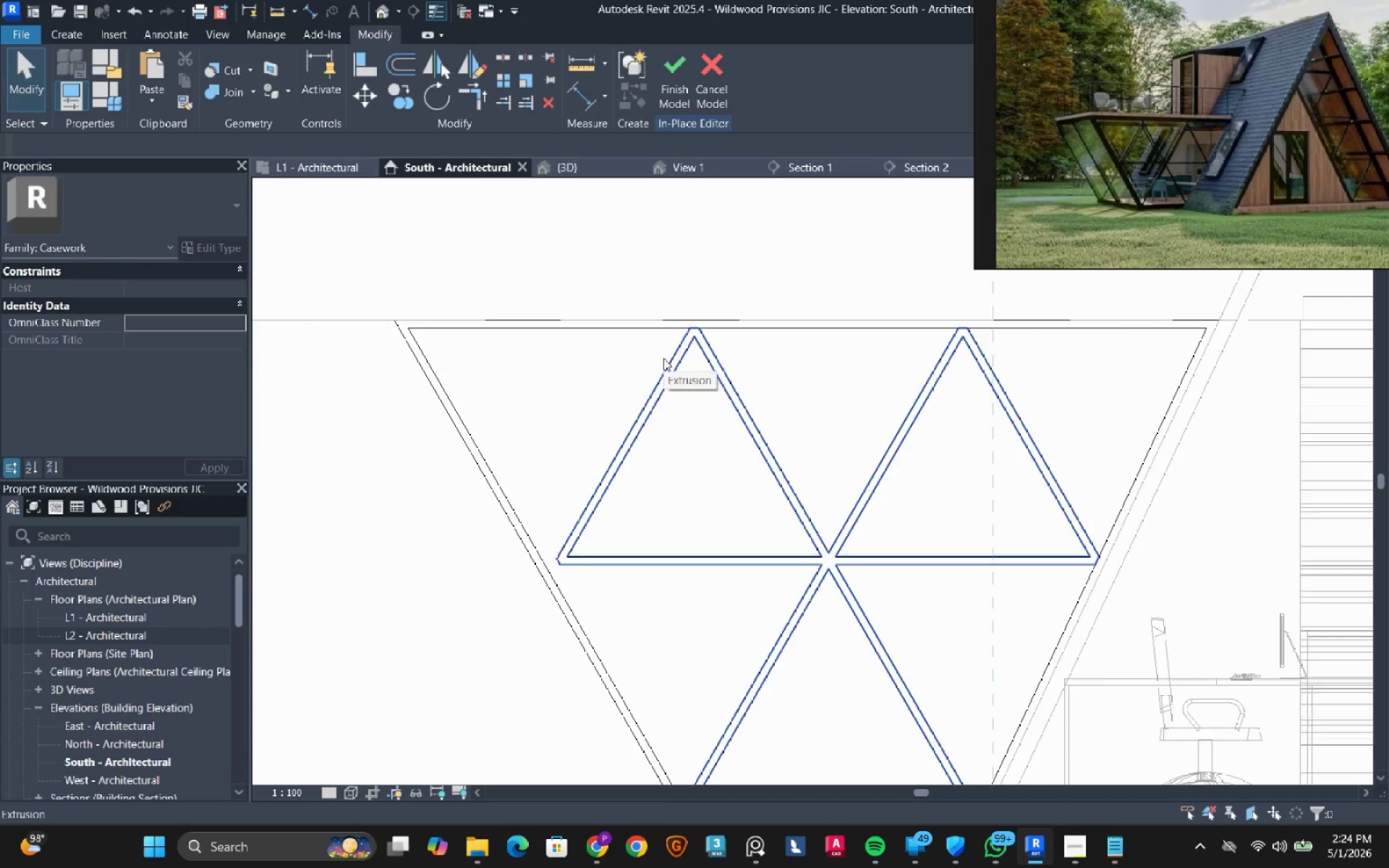 
scroll: coordinate [663, 358], scroll_direction: down, amount: 2.0
 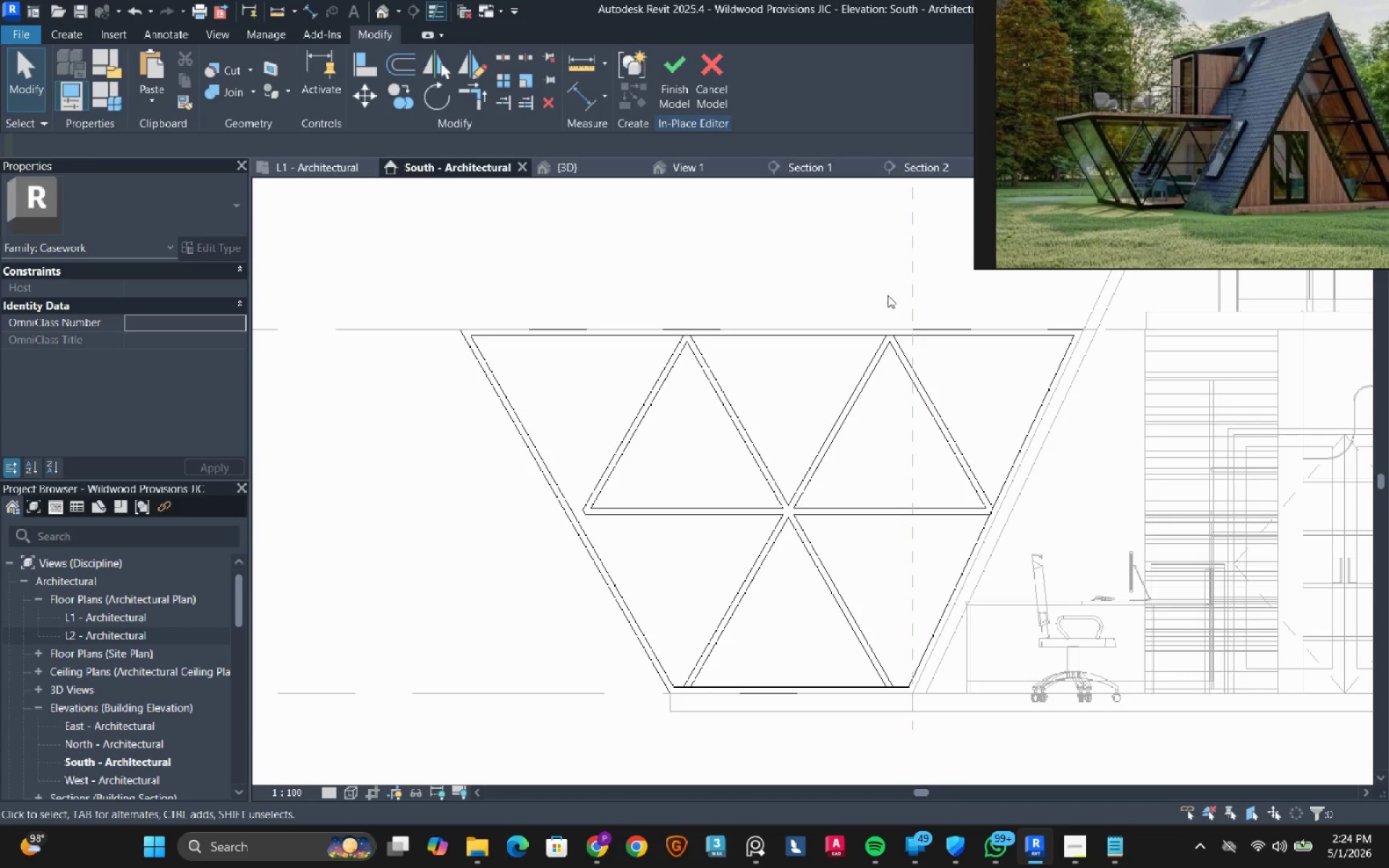 
wait(6.59)
 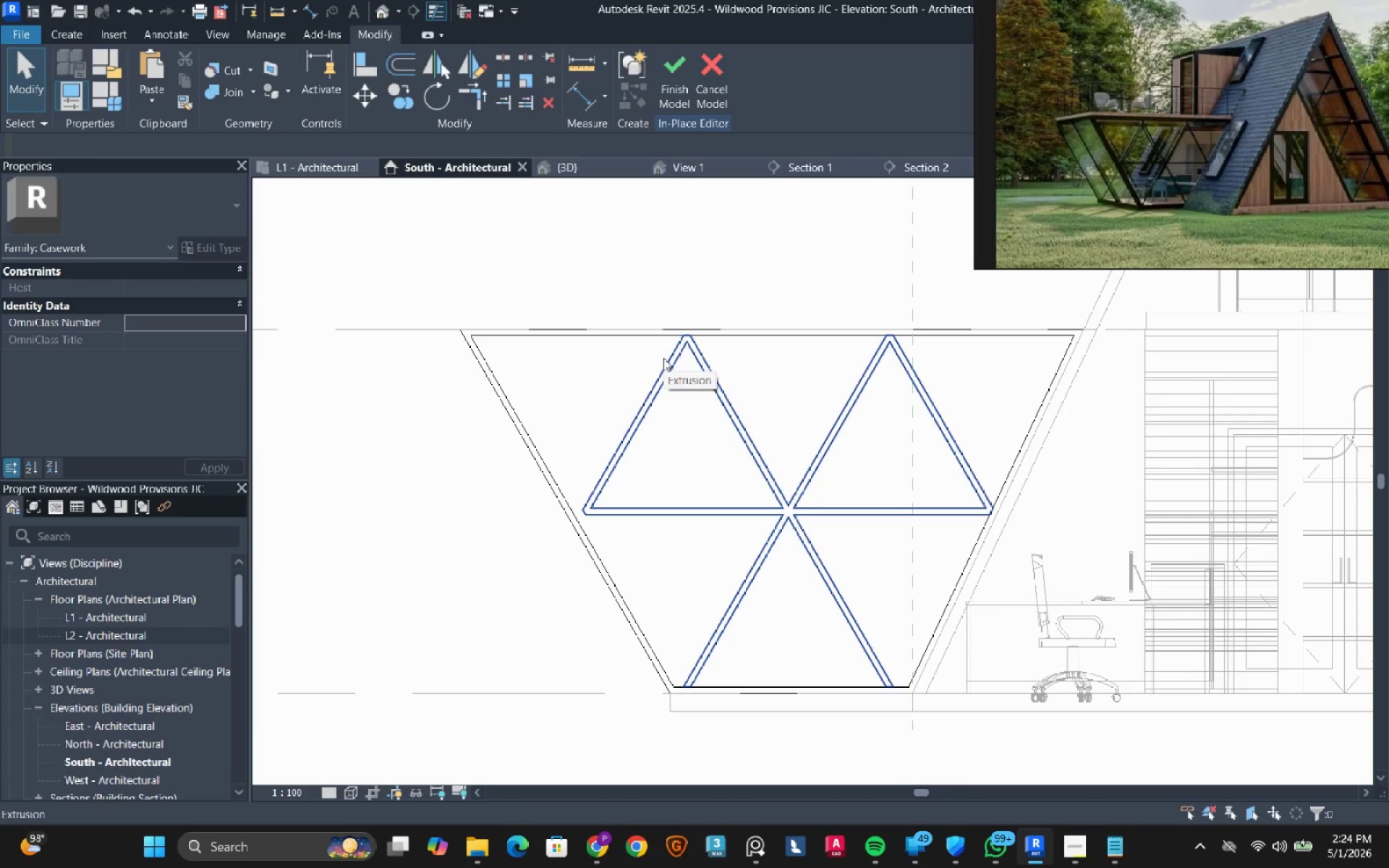 
scroll: coordinate [630, 422], scroll_direction: down, amount: 2.0
 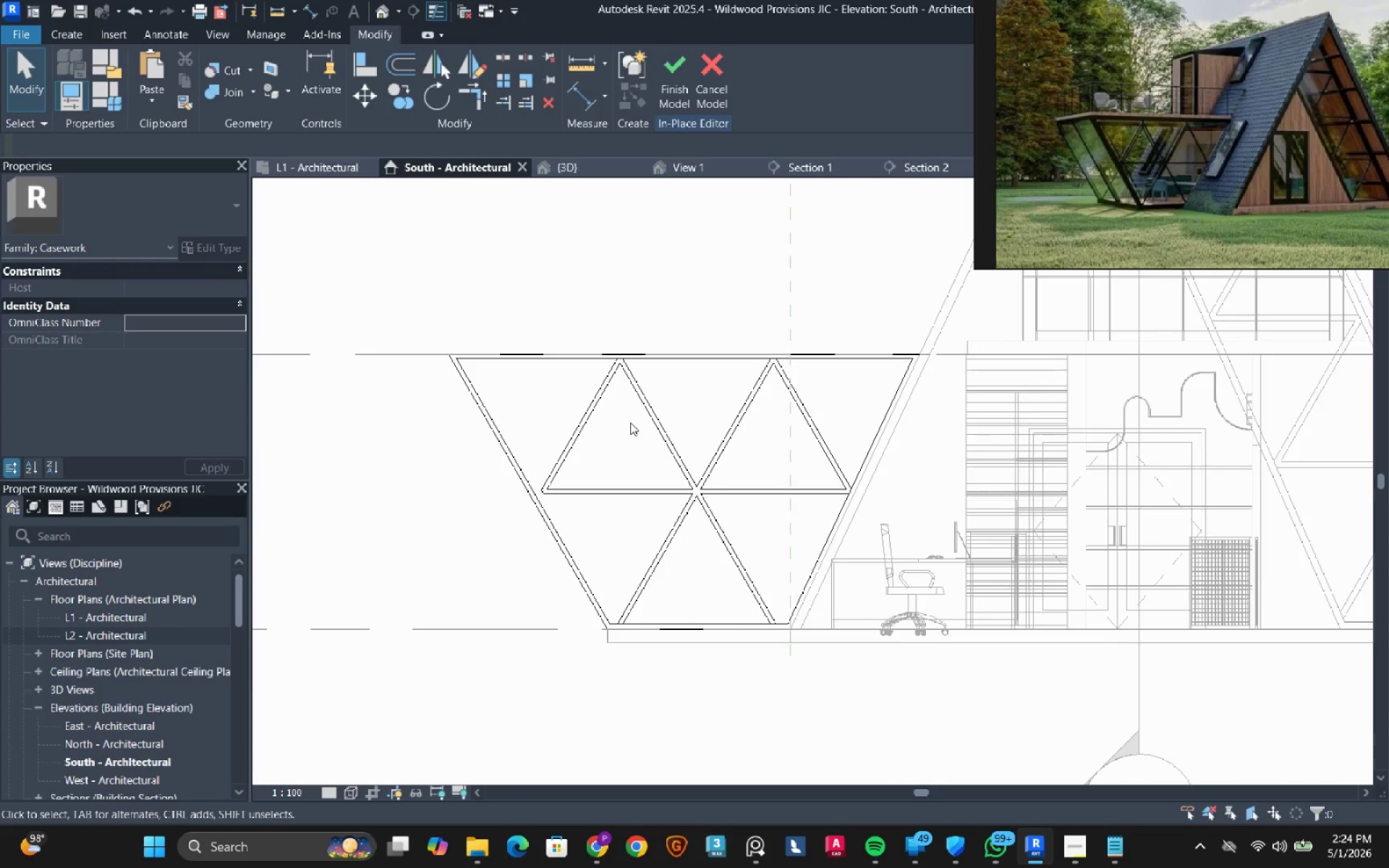 
scroll: coordinate [630, 422], scroll_direction: up, amount: 3.0
 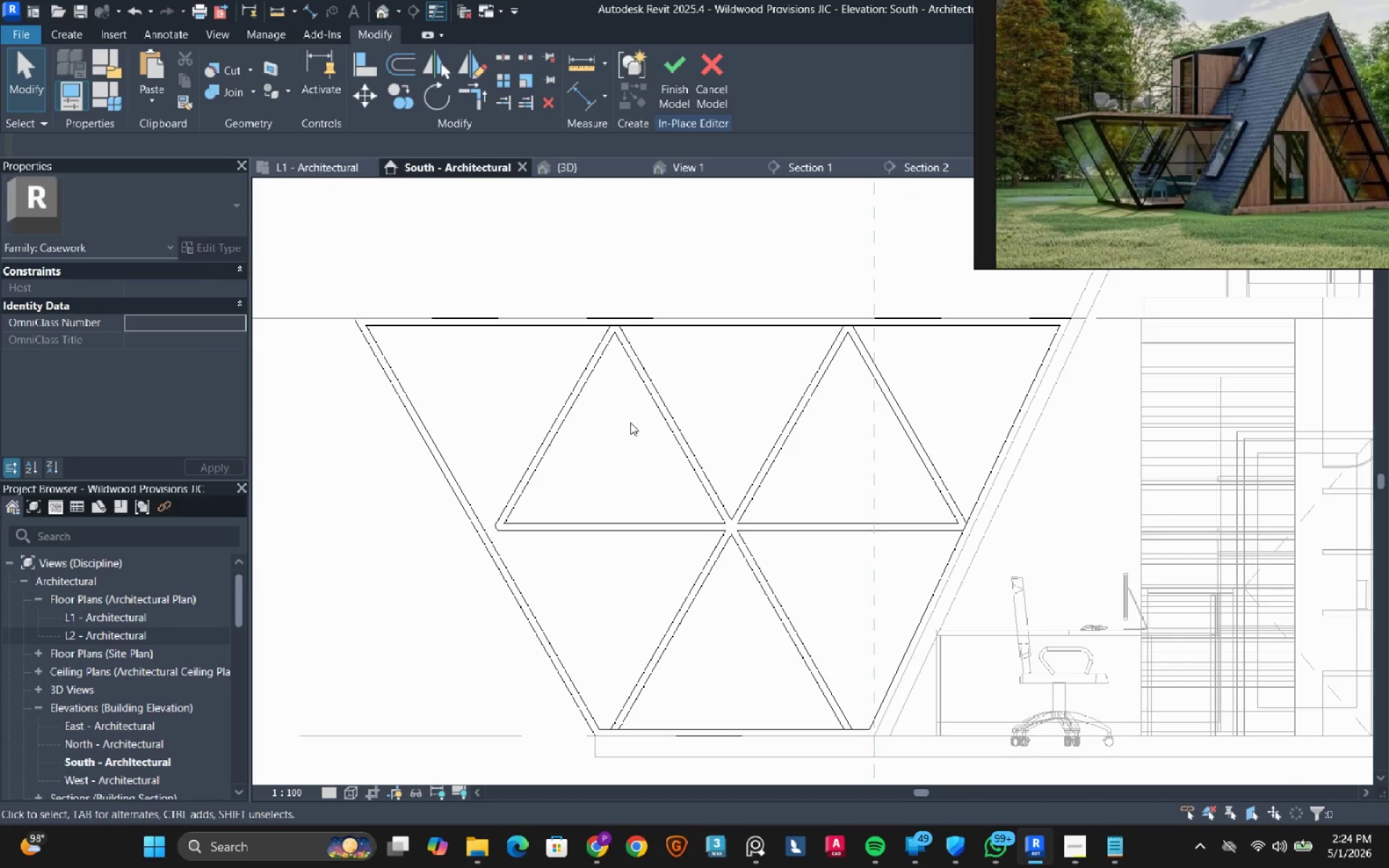 
left_click([648, 375])
 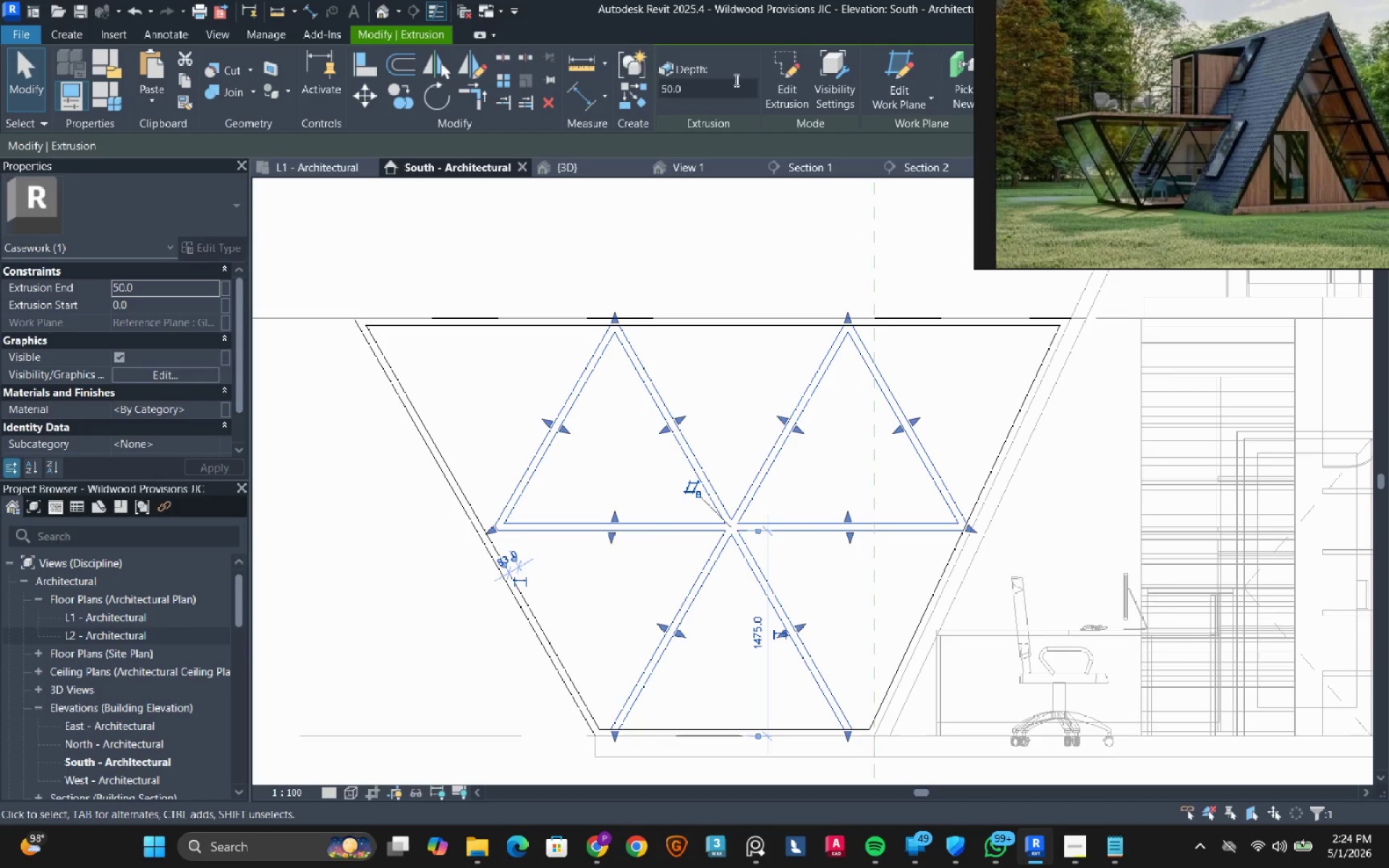 
left_click([786, 85])
 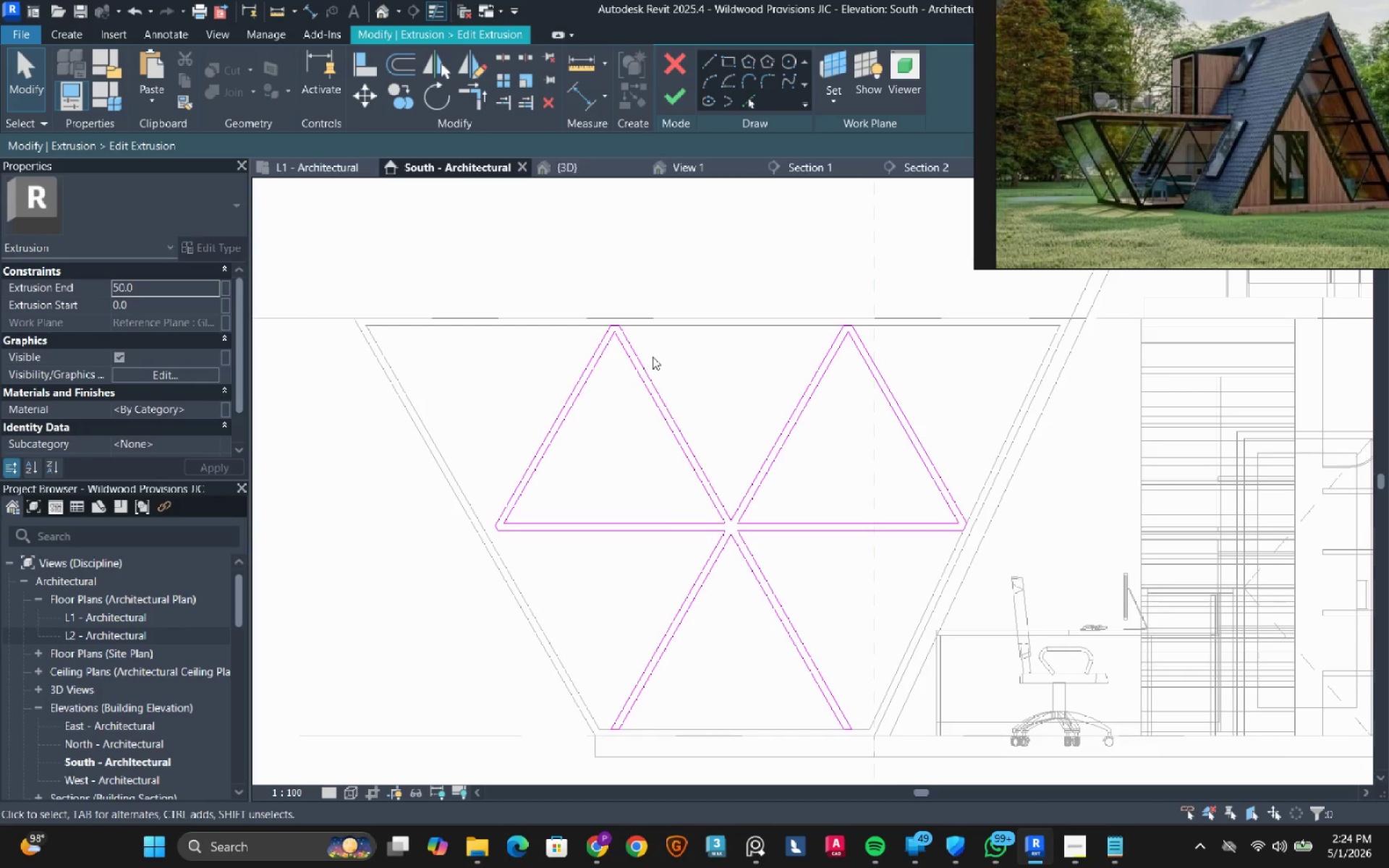 
left_click([646, 362])
 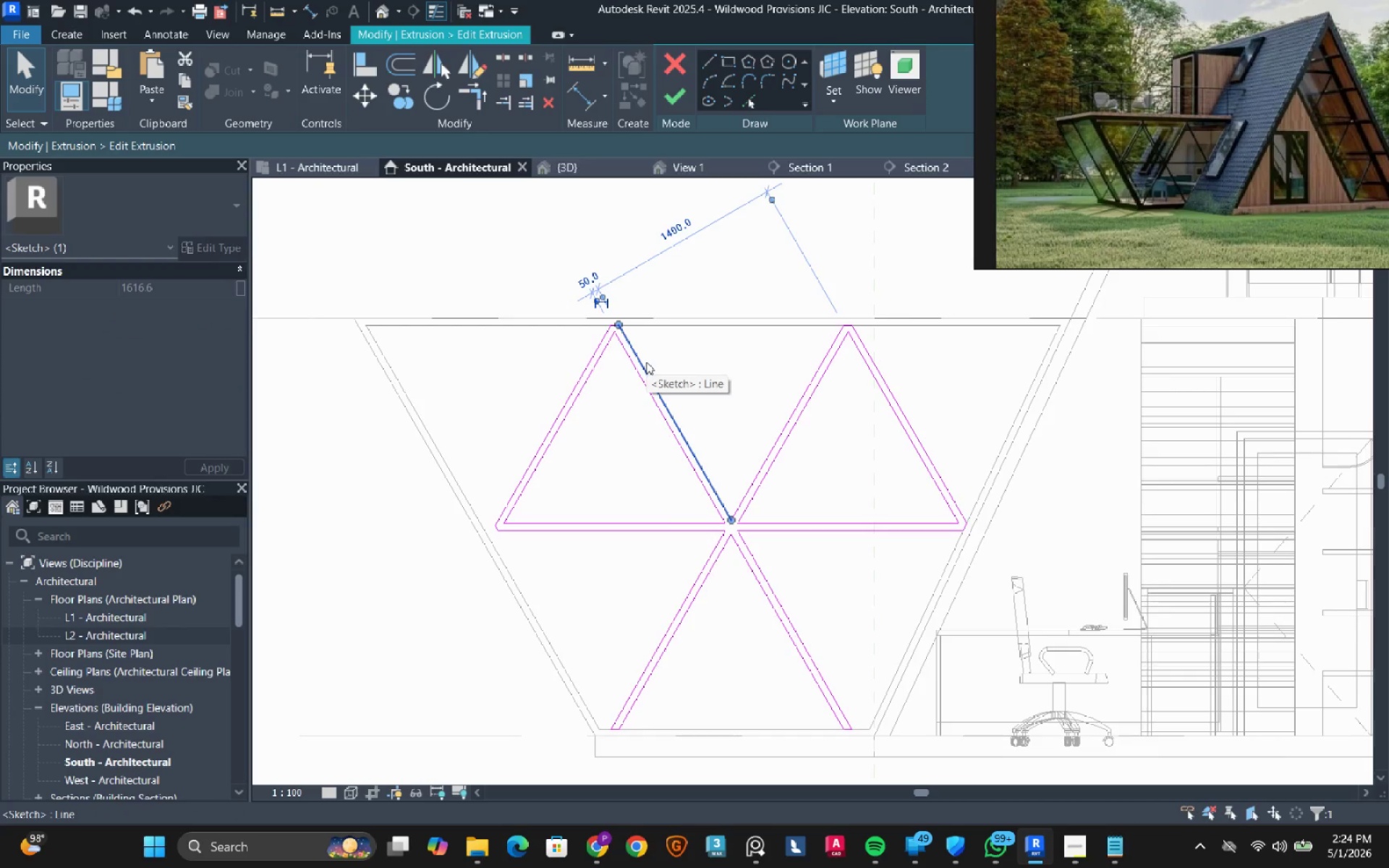 
left_click([500, 278])
 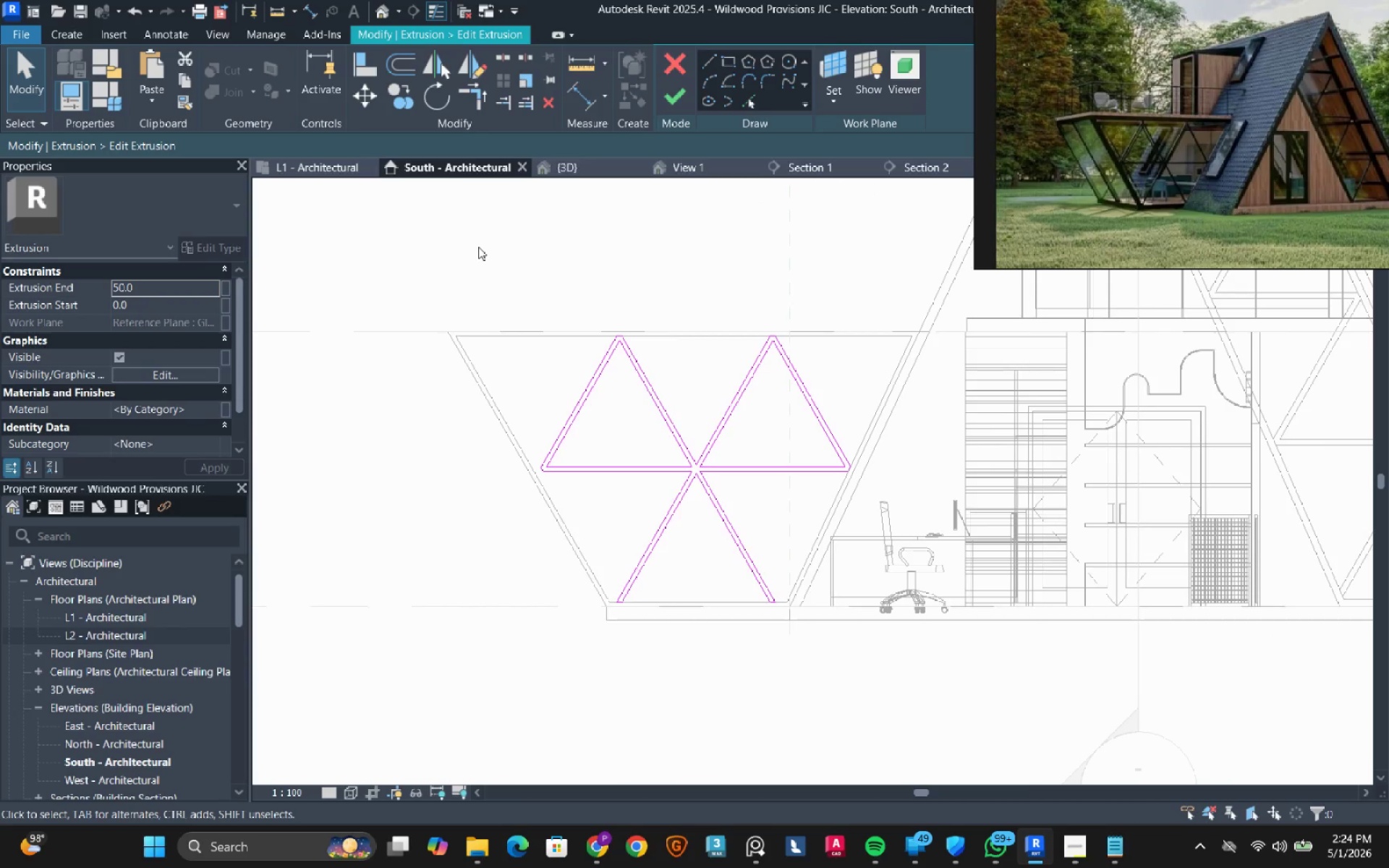 
scroll: coordinate [628, 363], scroll_direction: down, amount: 3.0
 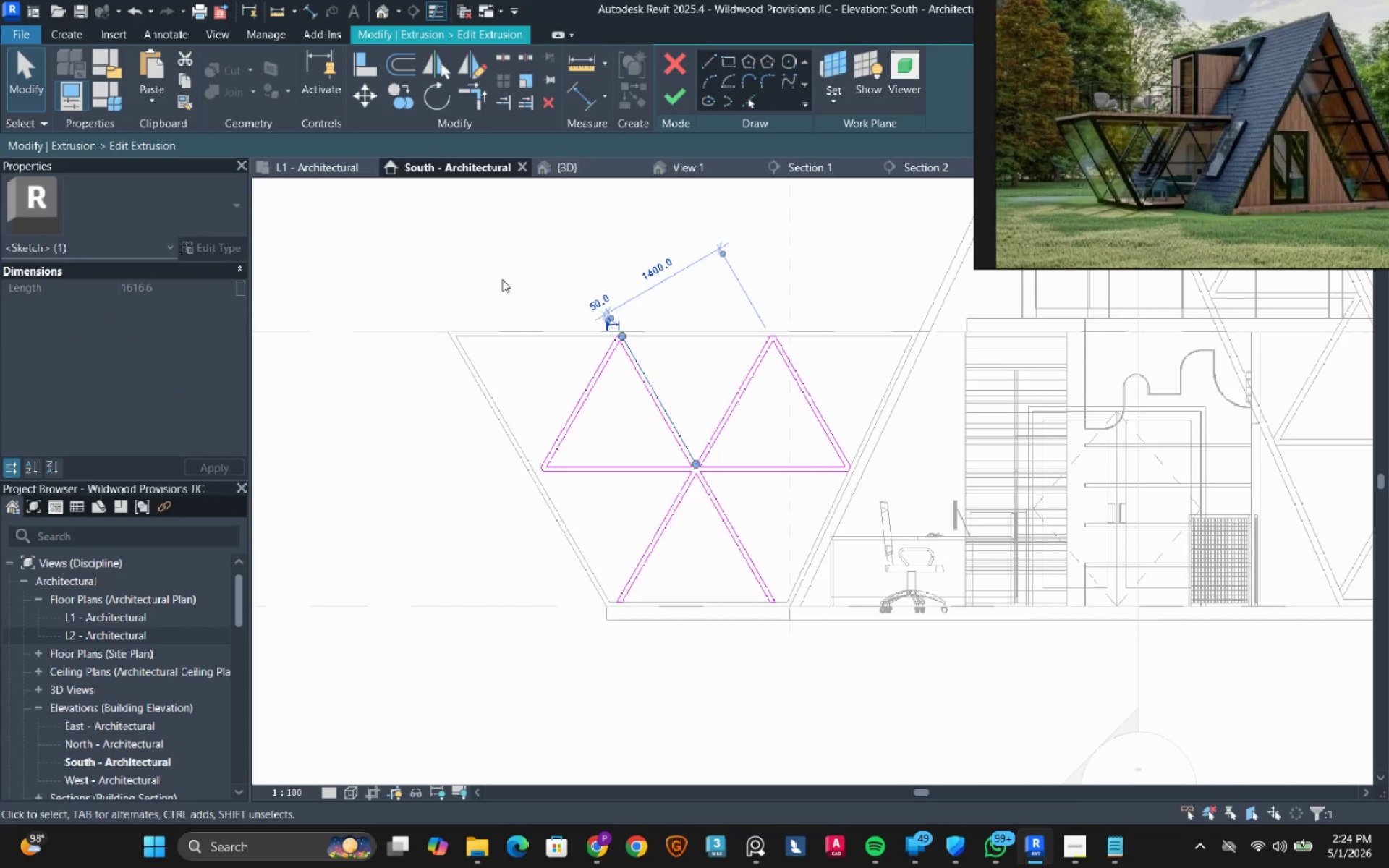 
left_click_drag(start_coordinate=[478, 247], to_coordinate=[895, 645])
 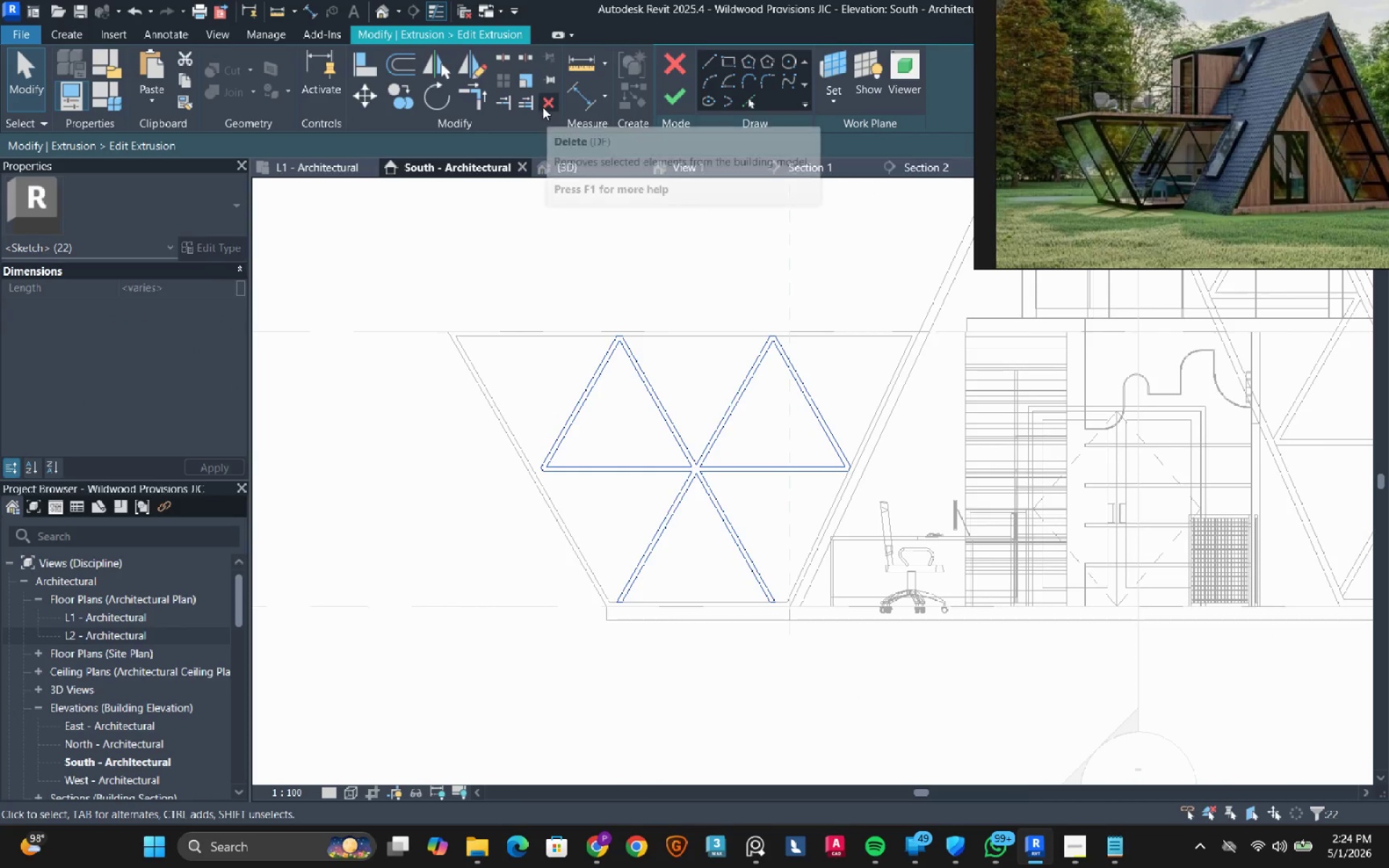 
left_click([543, 107])
 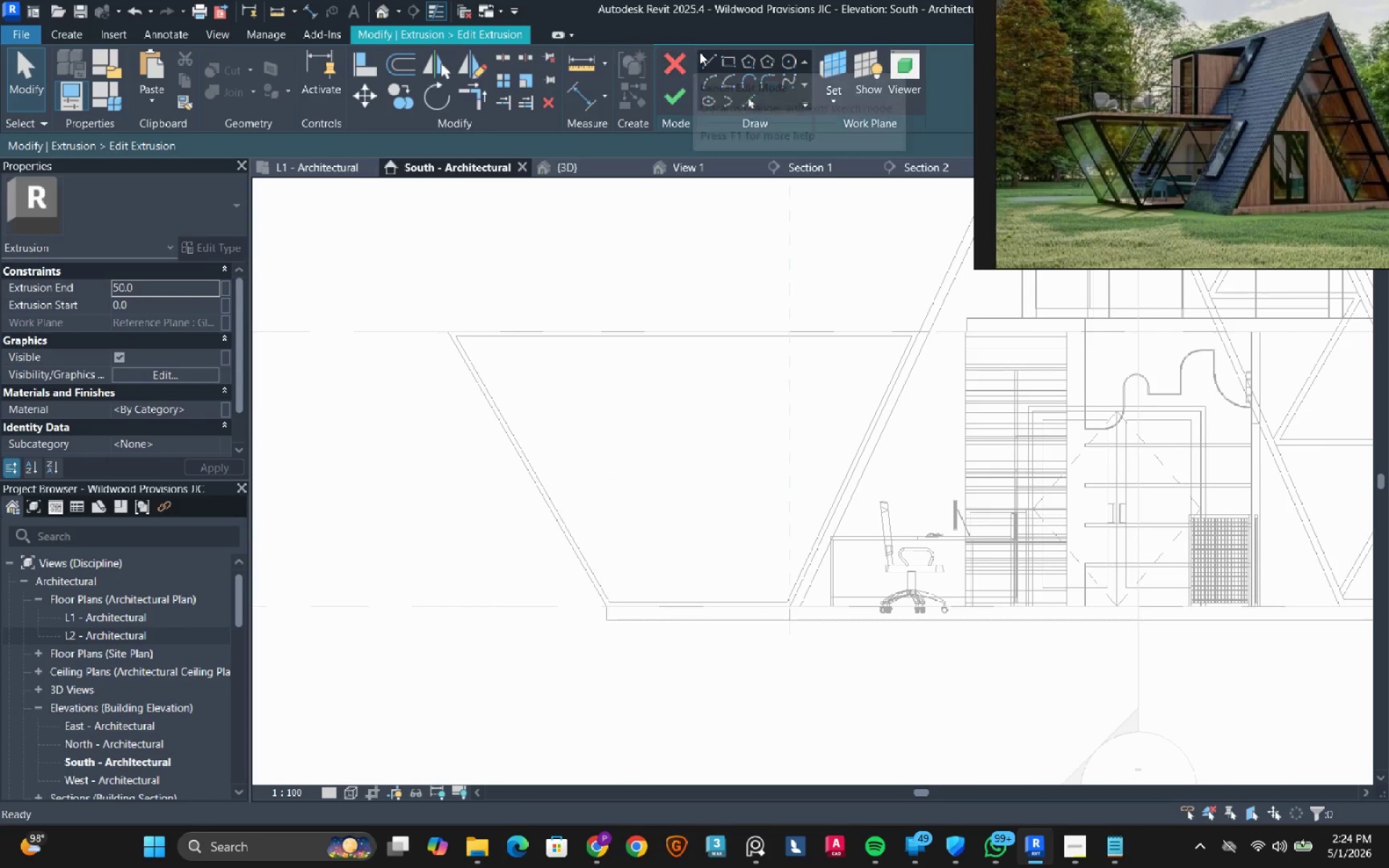 
left_click([700, 61])
 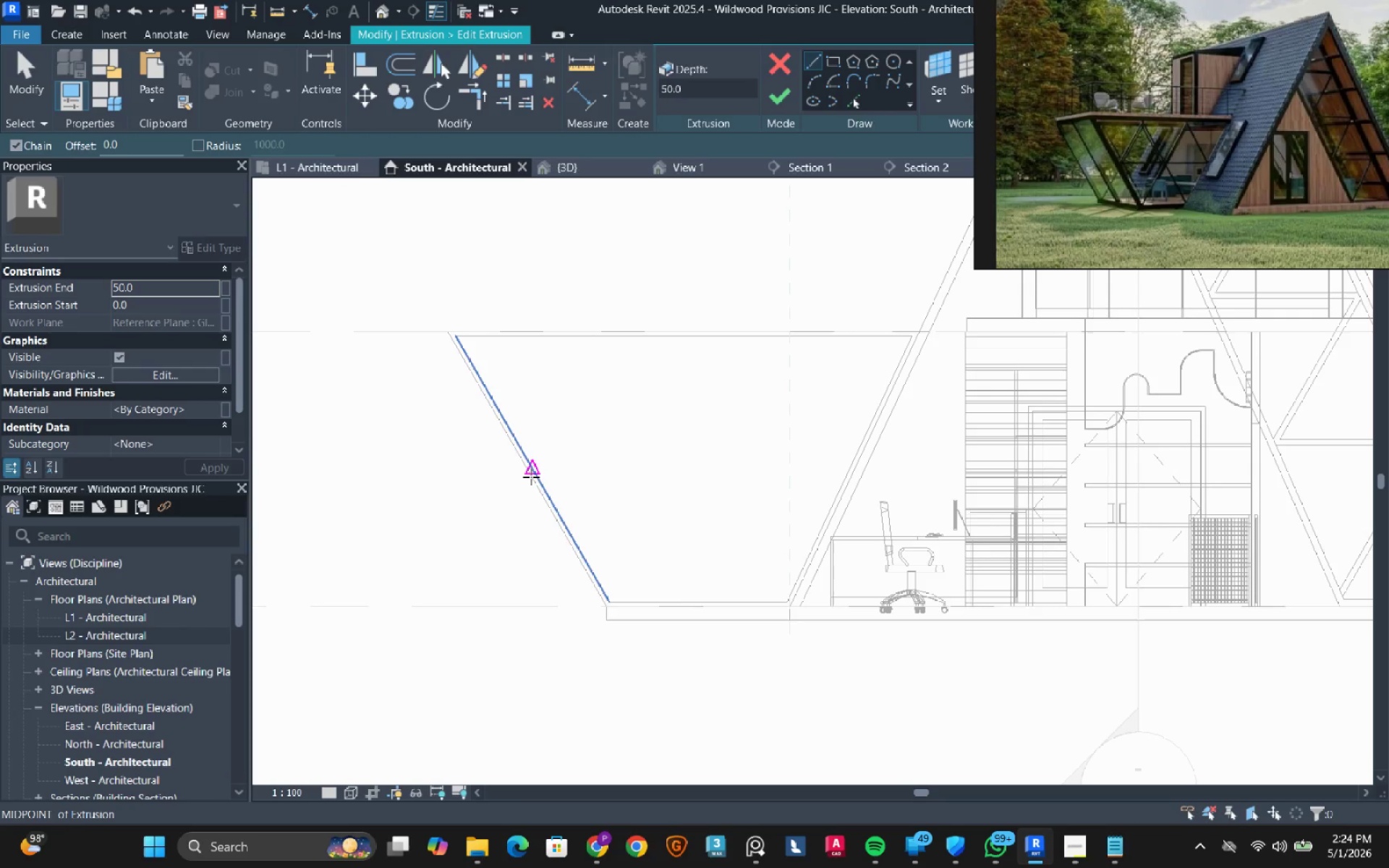 
left_click([530, 471])
 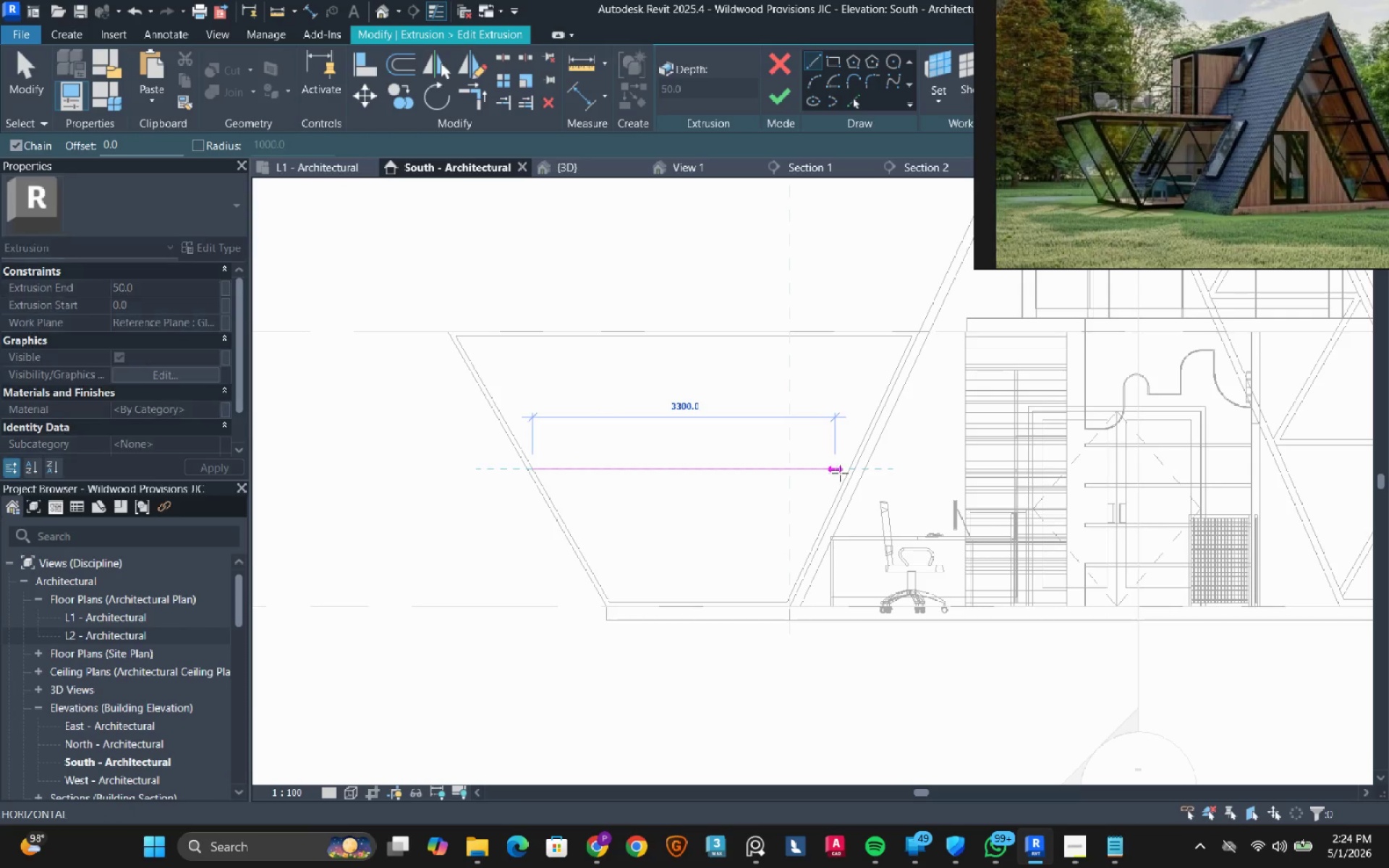 